 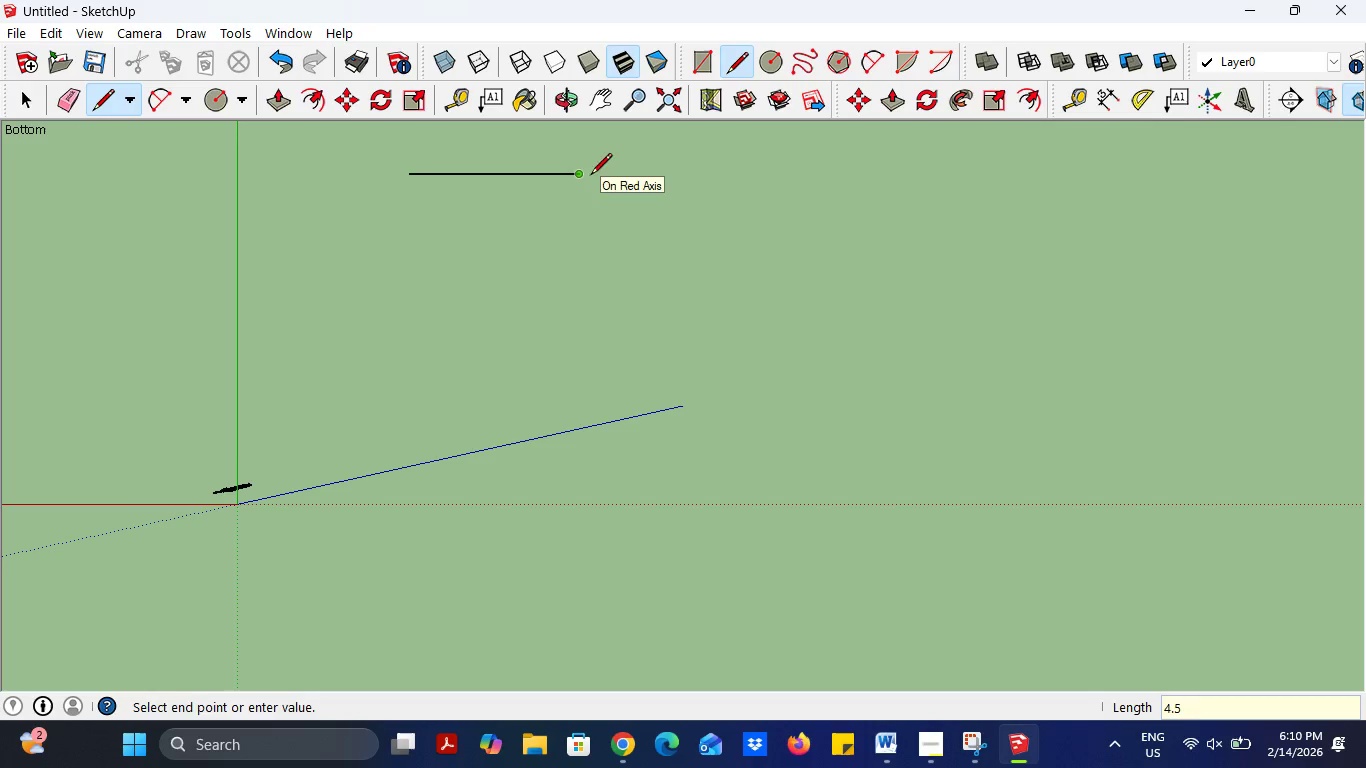 
key(4)
 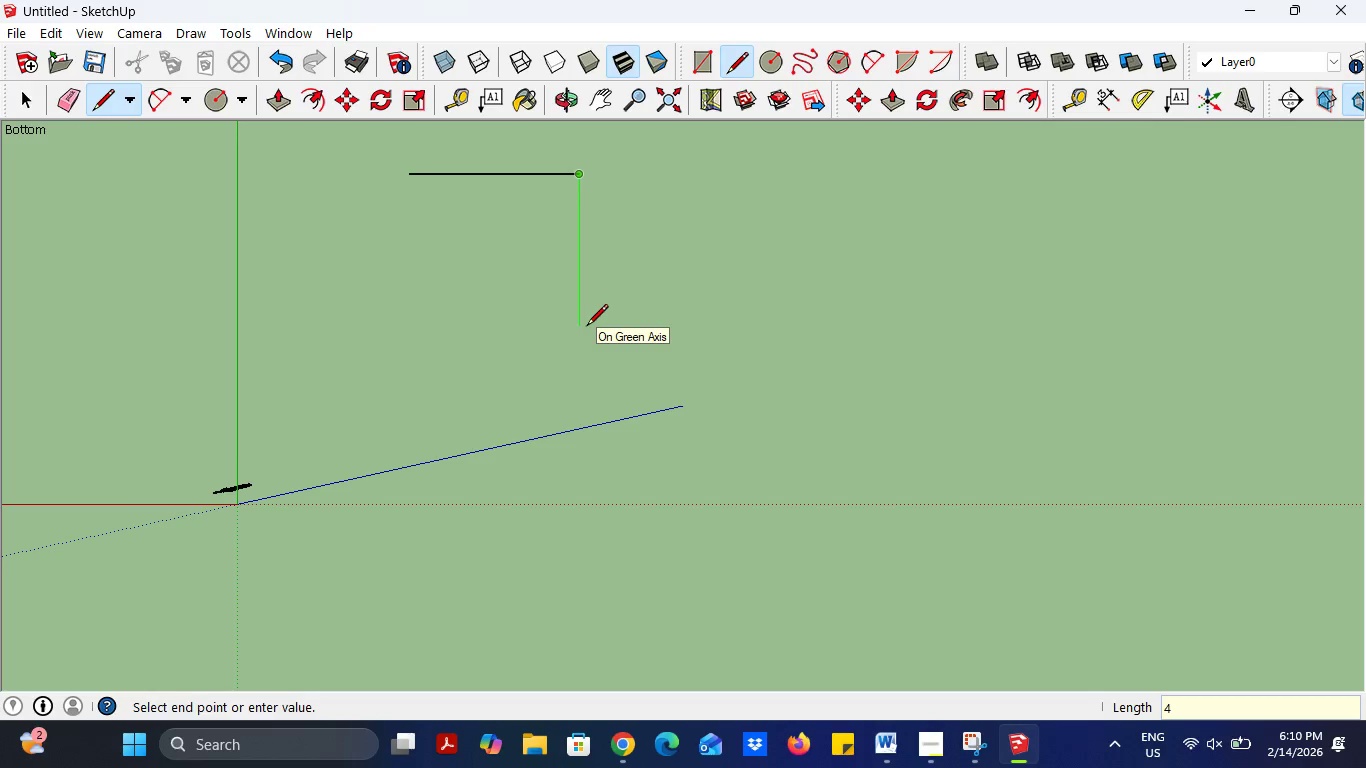 
key(Period)
 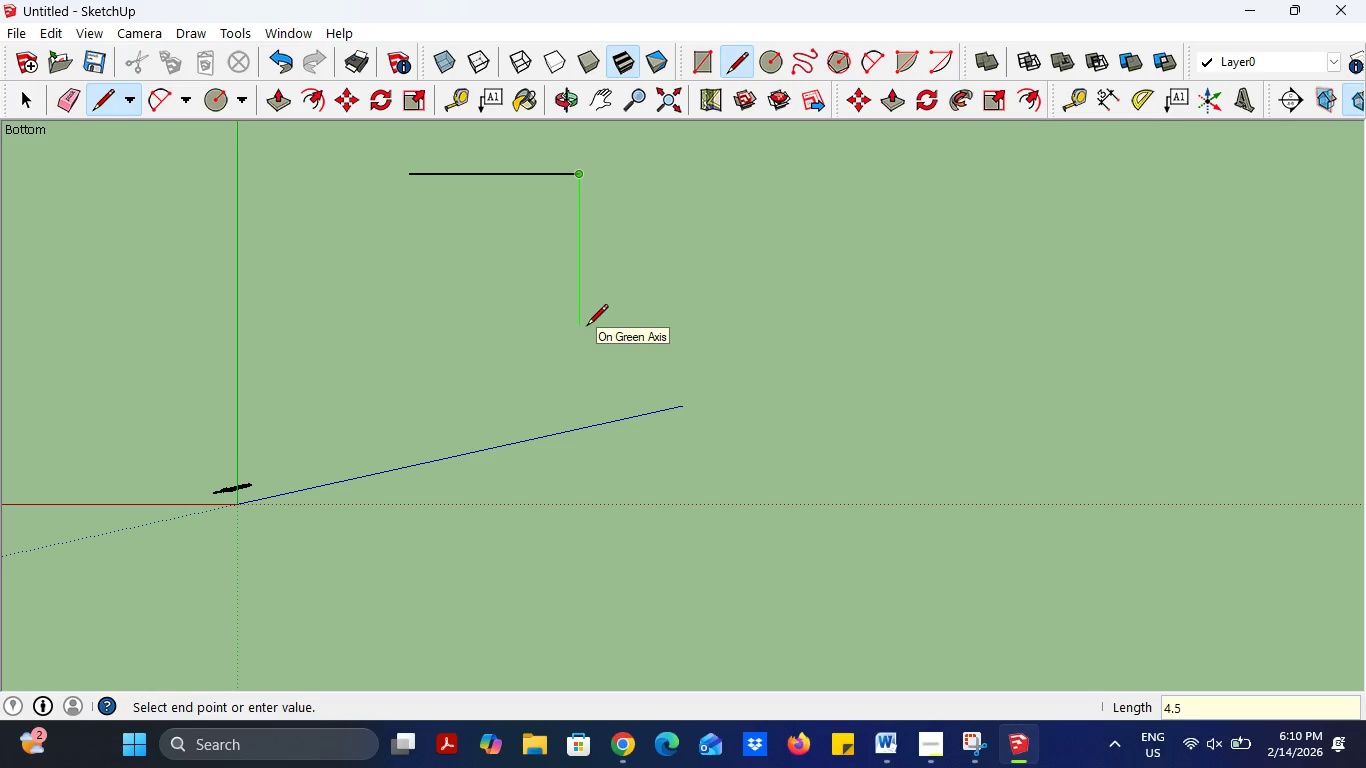 
key(5)
 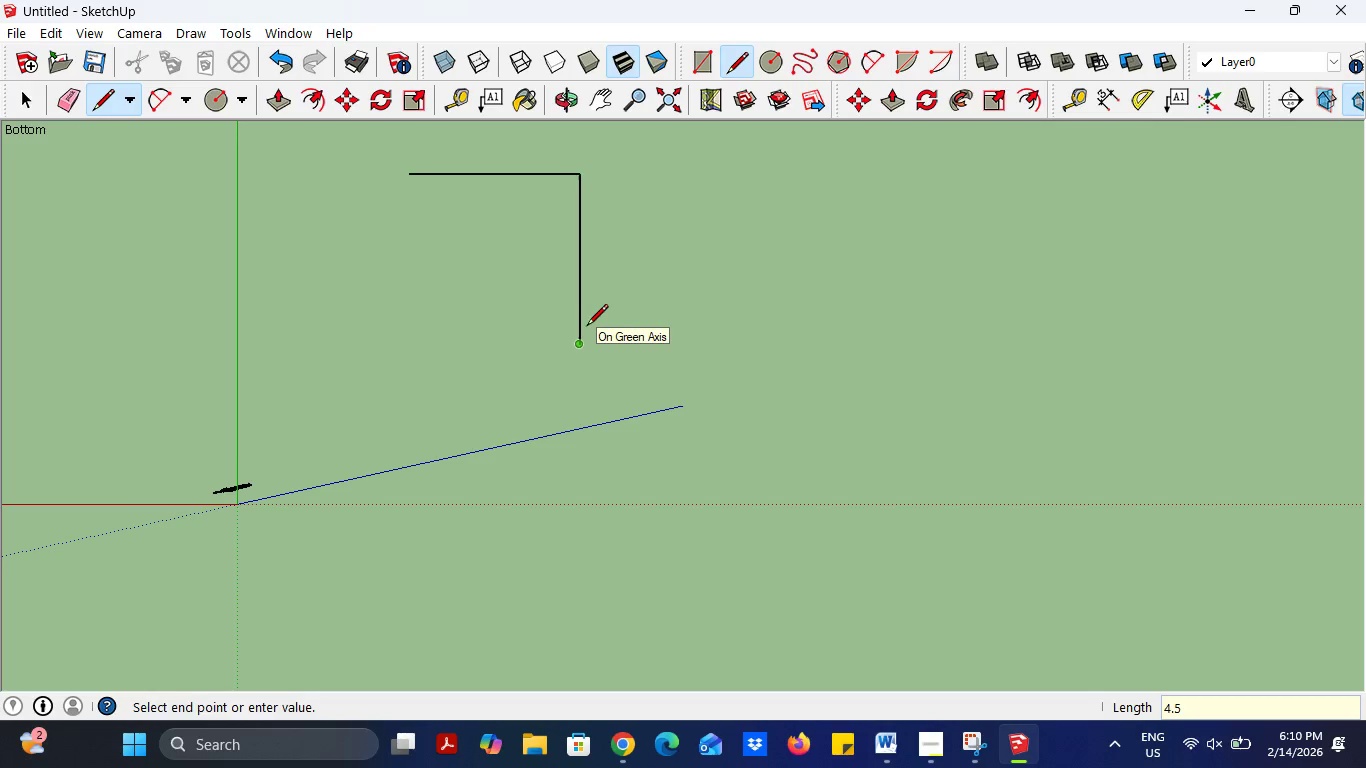 
key(Enter)
 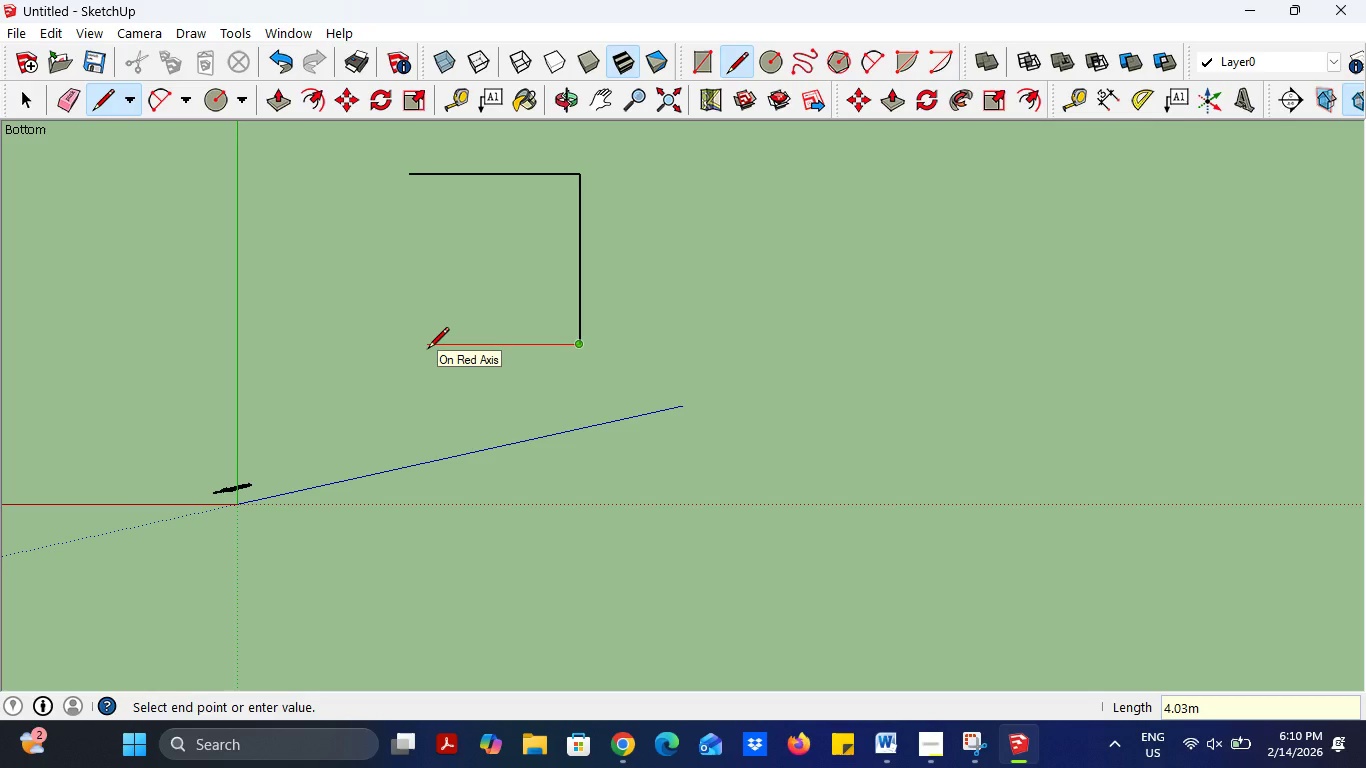 
key(4)
 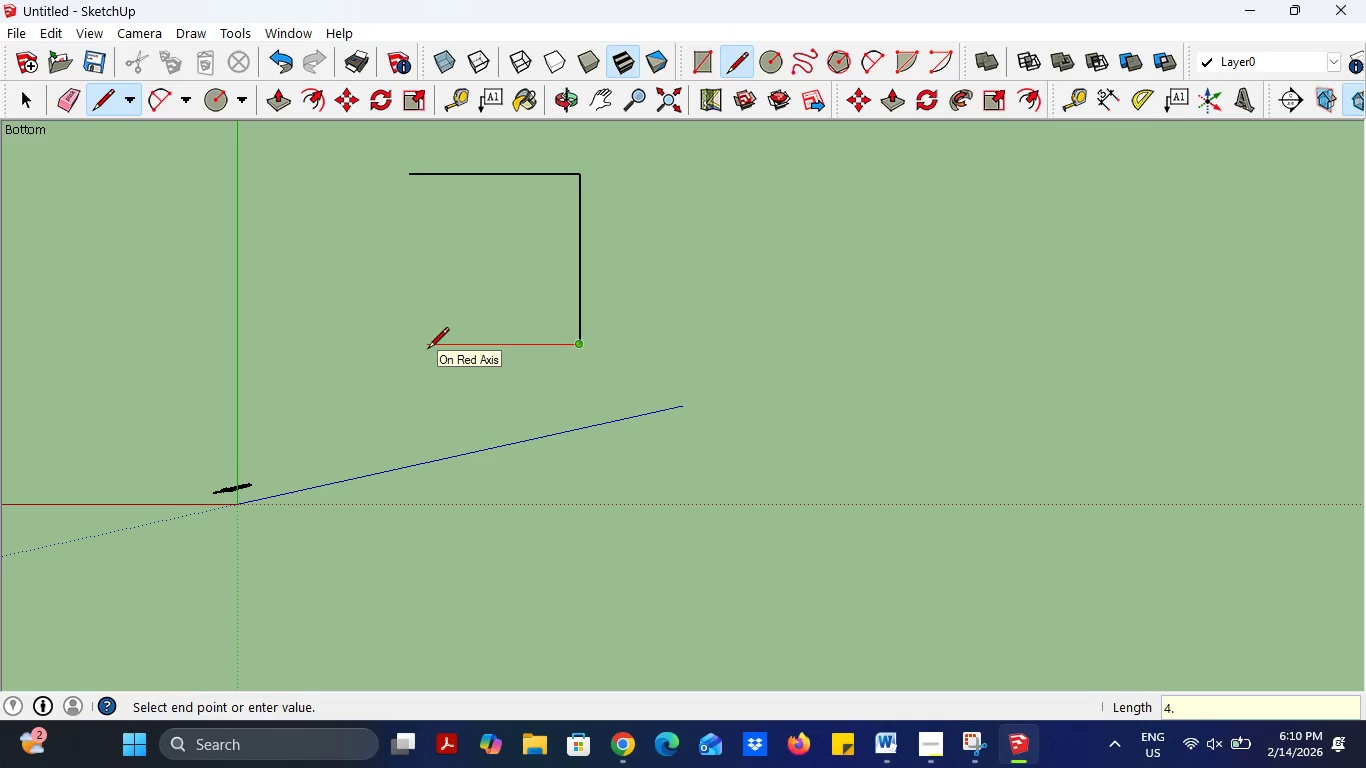 
key(Period)
 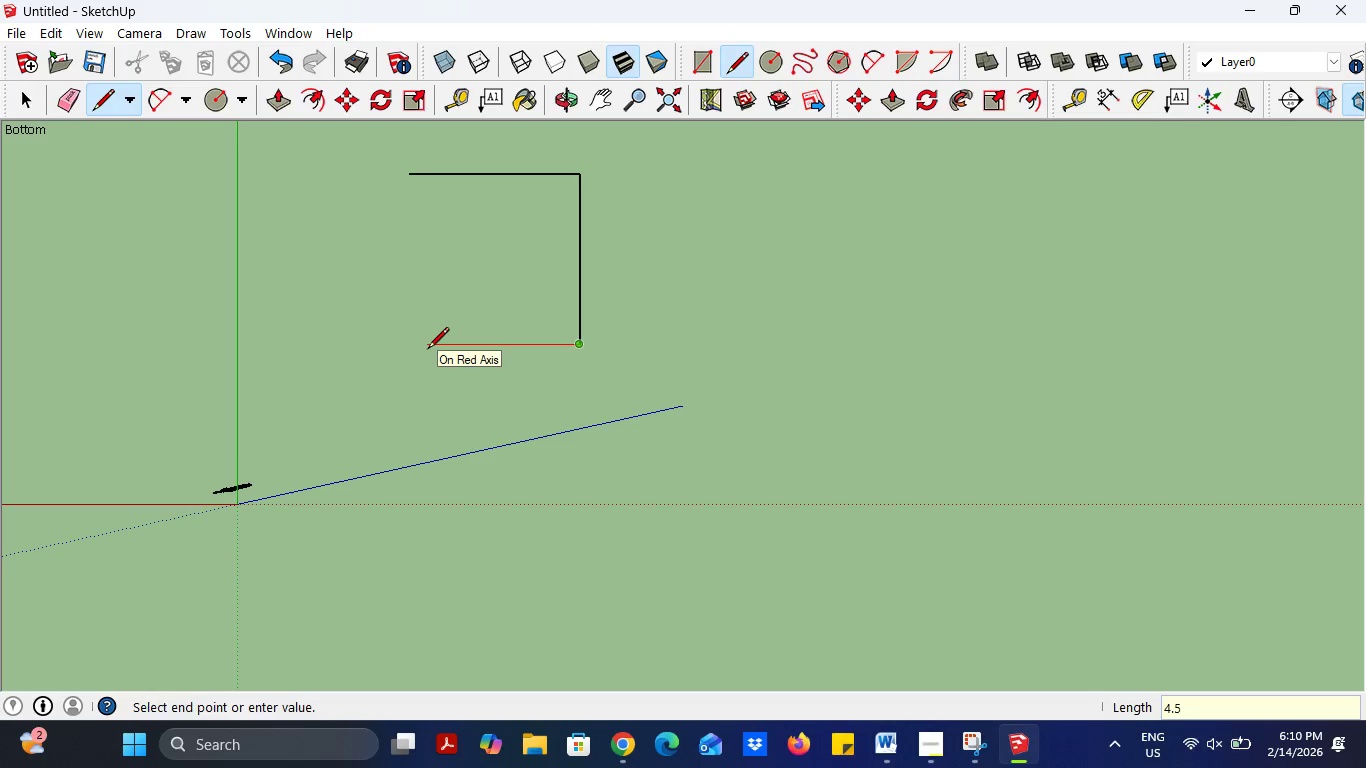 
key(5)
 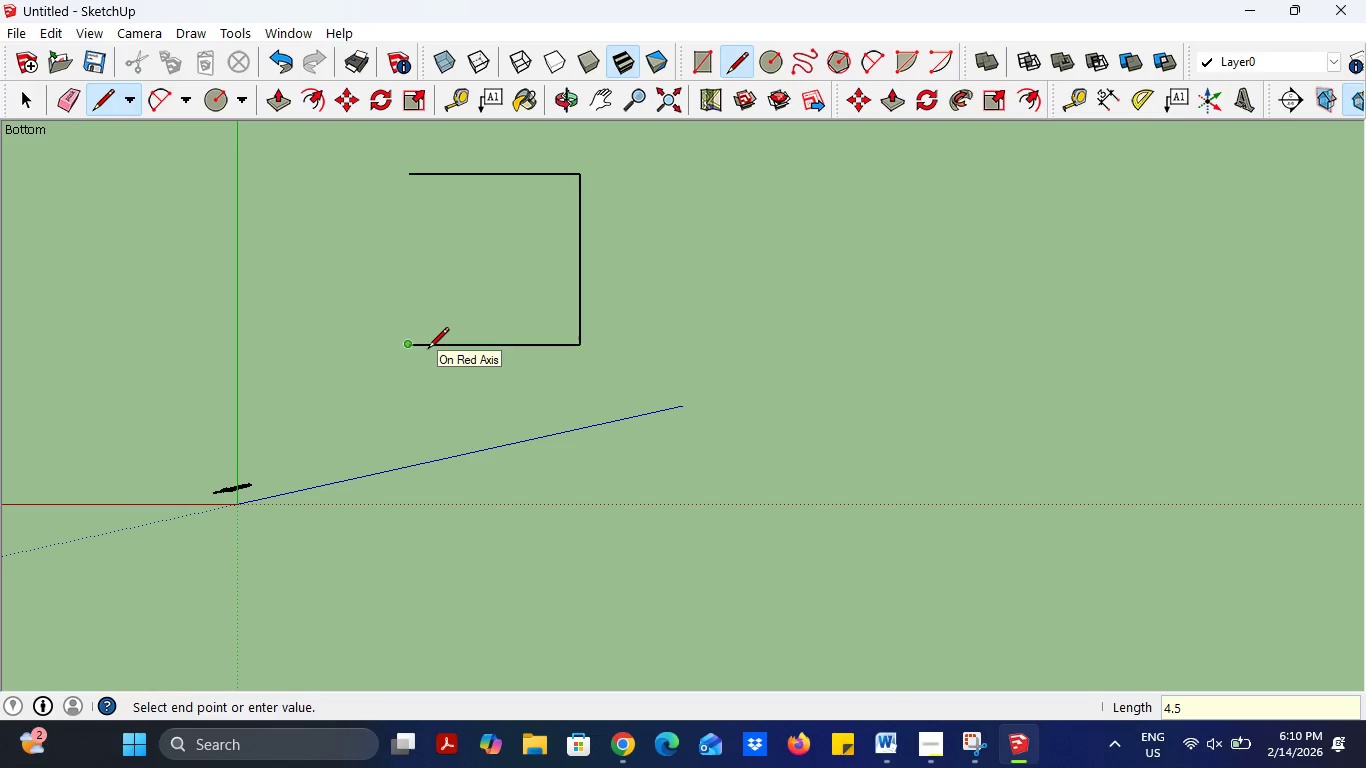 
key(Enter)
 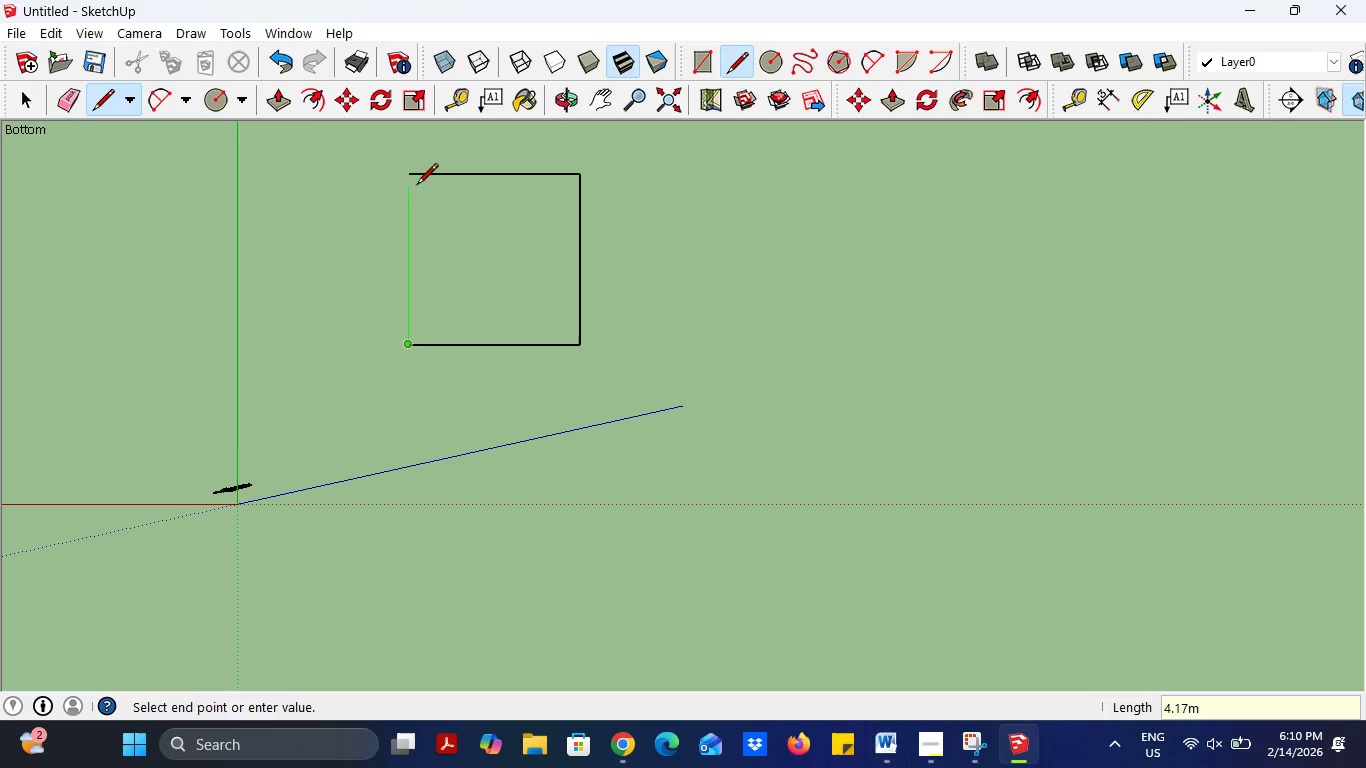 
left_click([420, 179])
 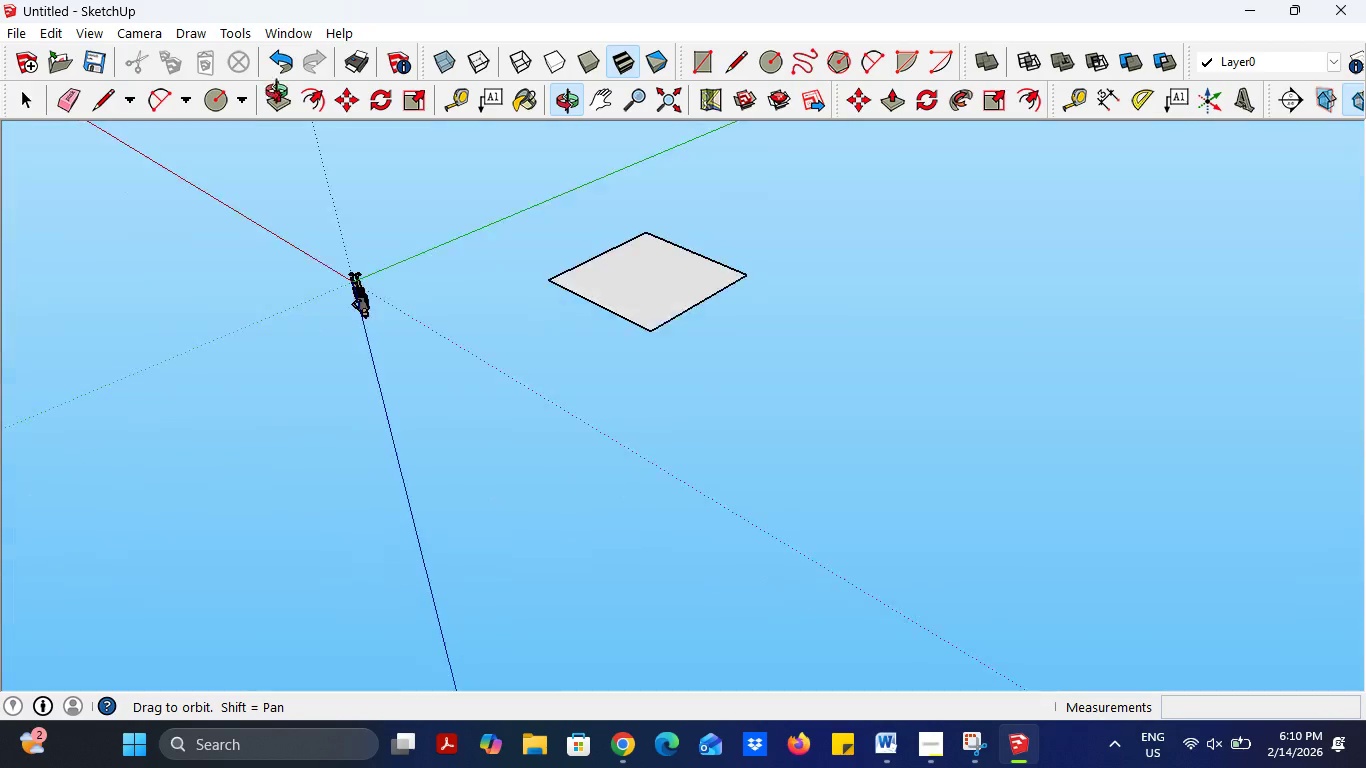 
scroll: coordinate [564, 235], scroll_direction: up, amount: 4.0
 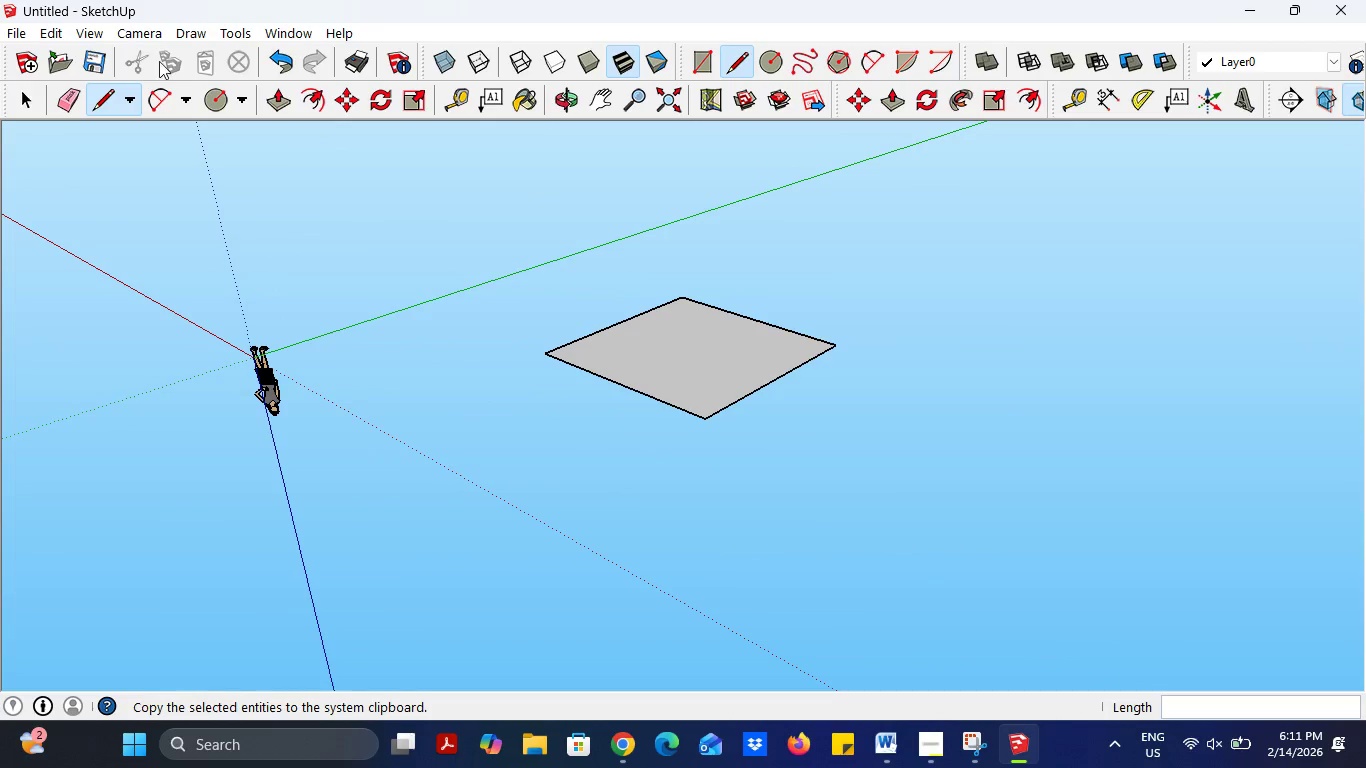 
left_click([137, 34])
 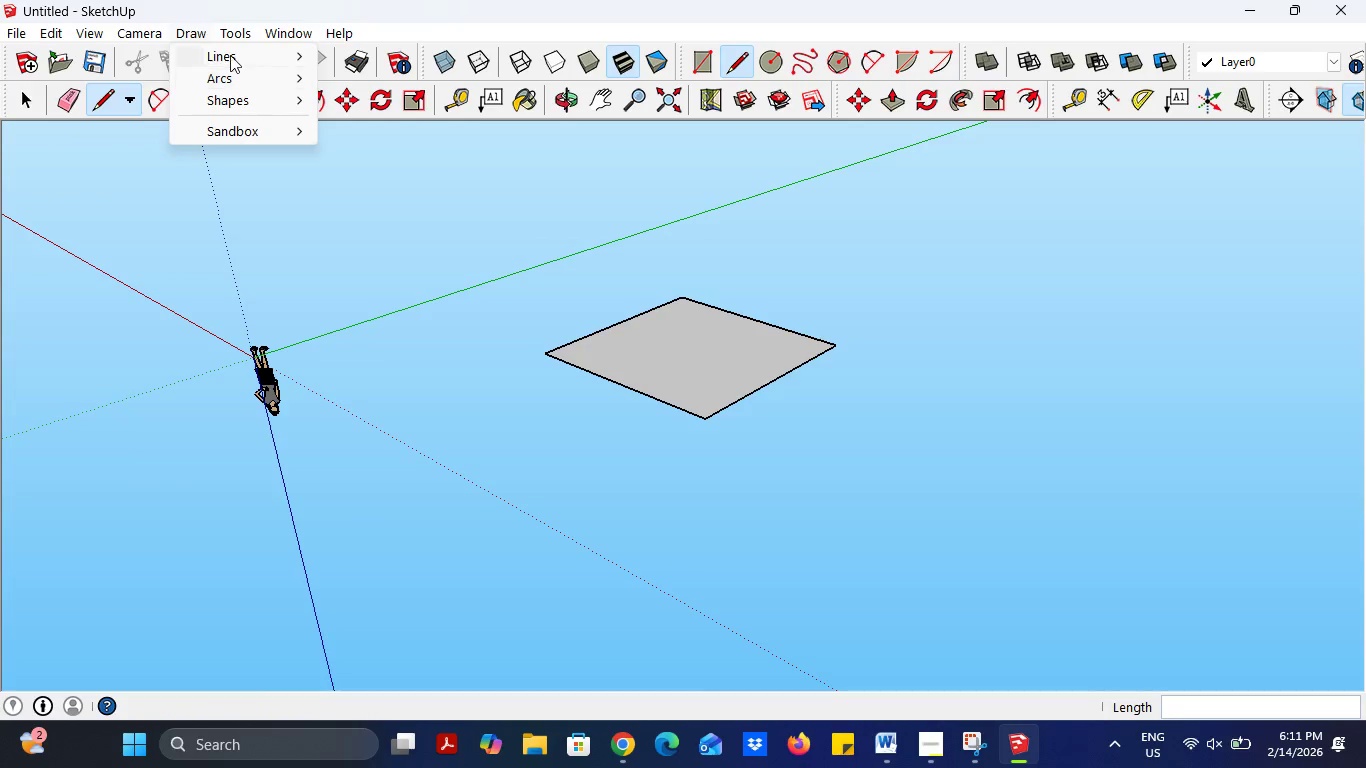 
wait(7.0)
 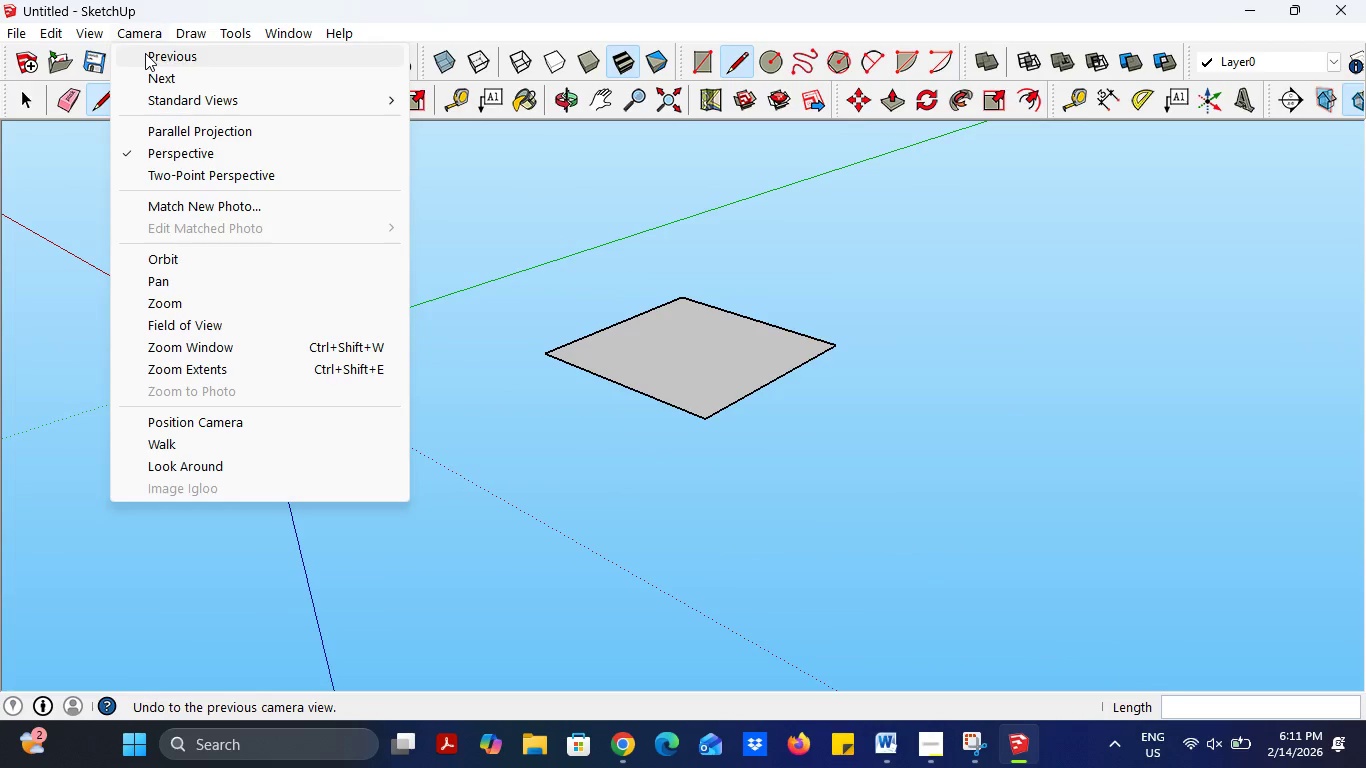 
left_click([252, 102])
 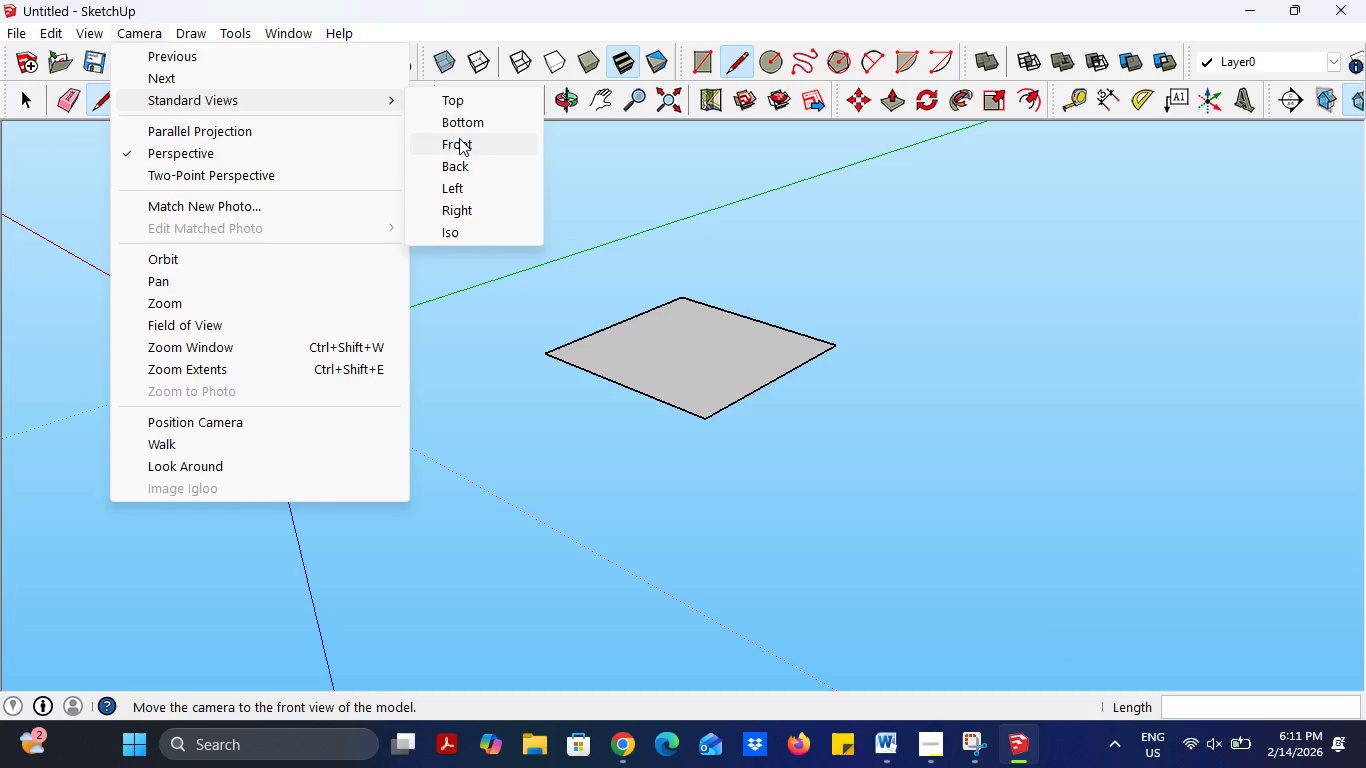 
left_click([459, 142])
 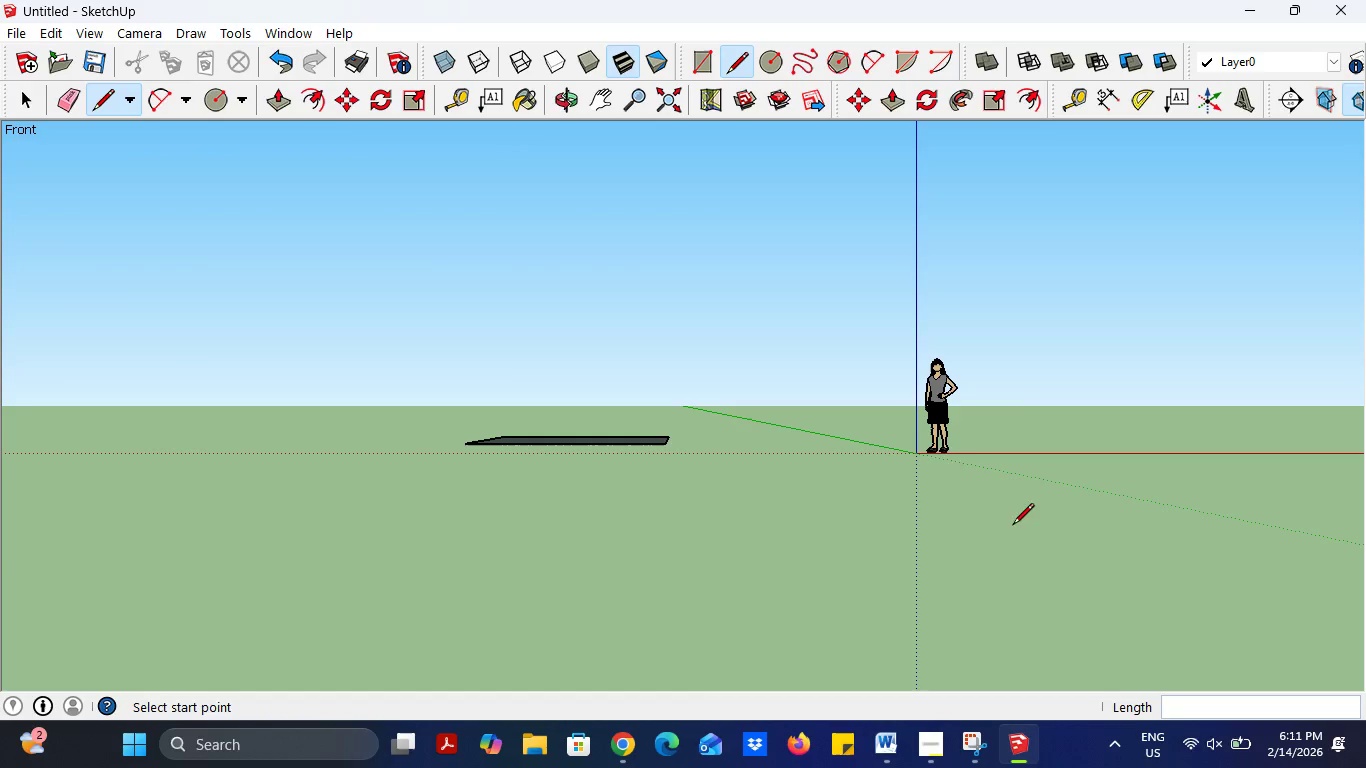 
scroll: coordinate [967, 502], scroll_direction: up, amount: 6.0
 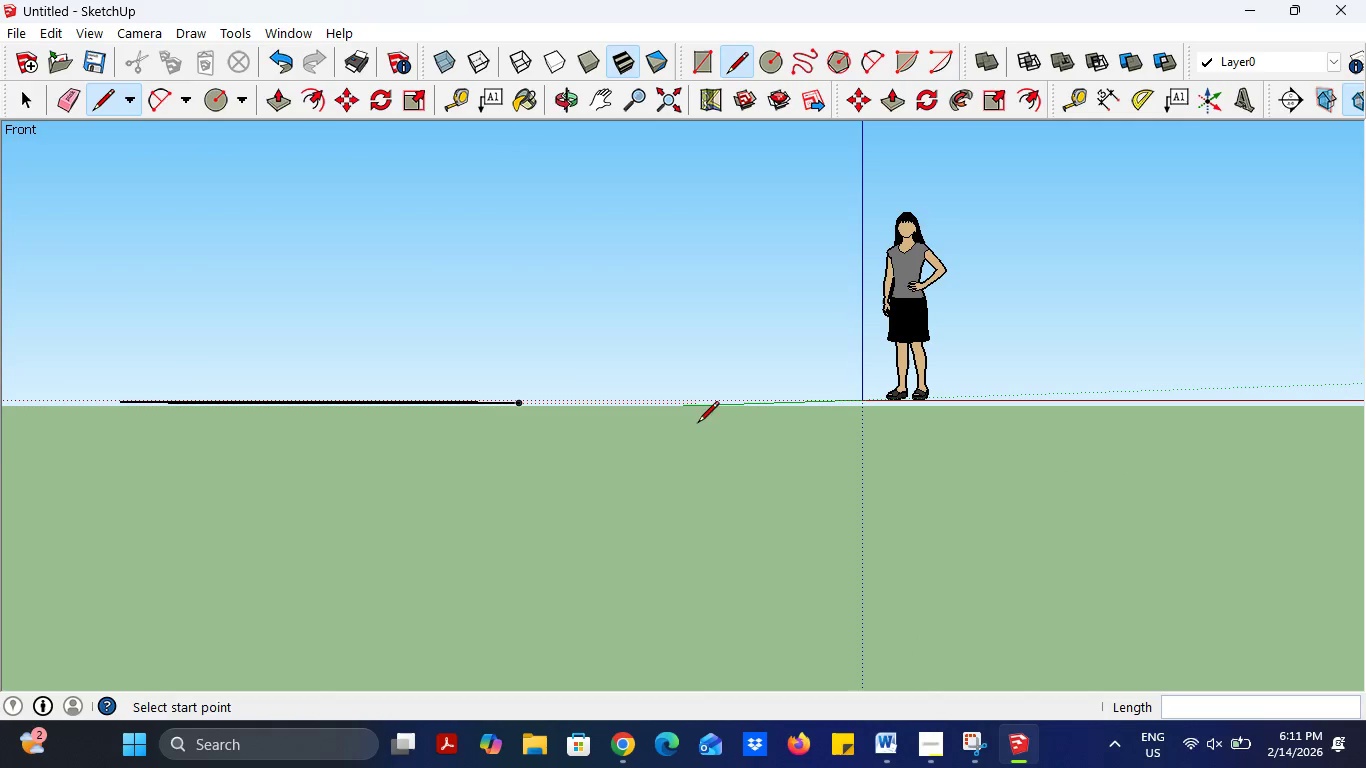 
scroll: coordinate [465, 407], scroll_direction: down, amount: 5.0
 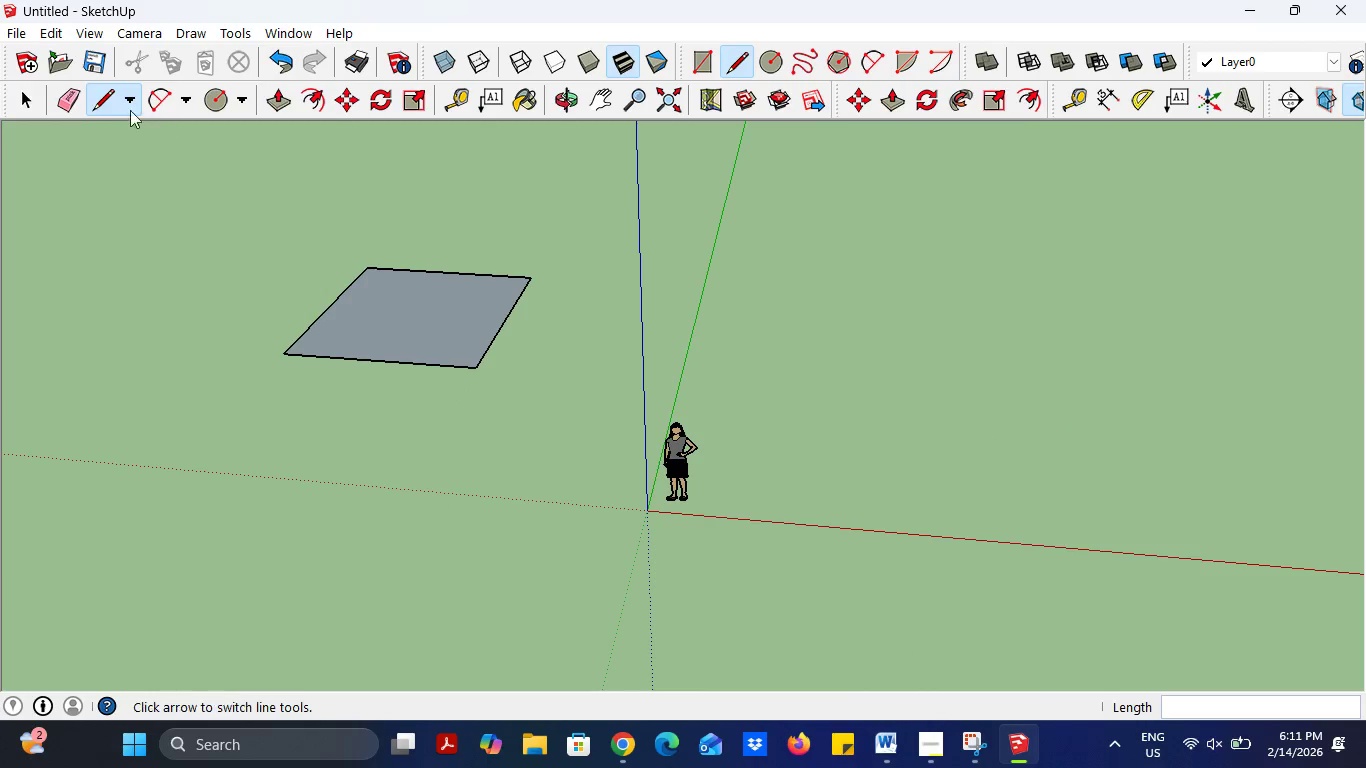 
left_click([18, 98])
 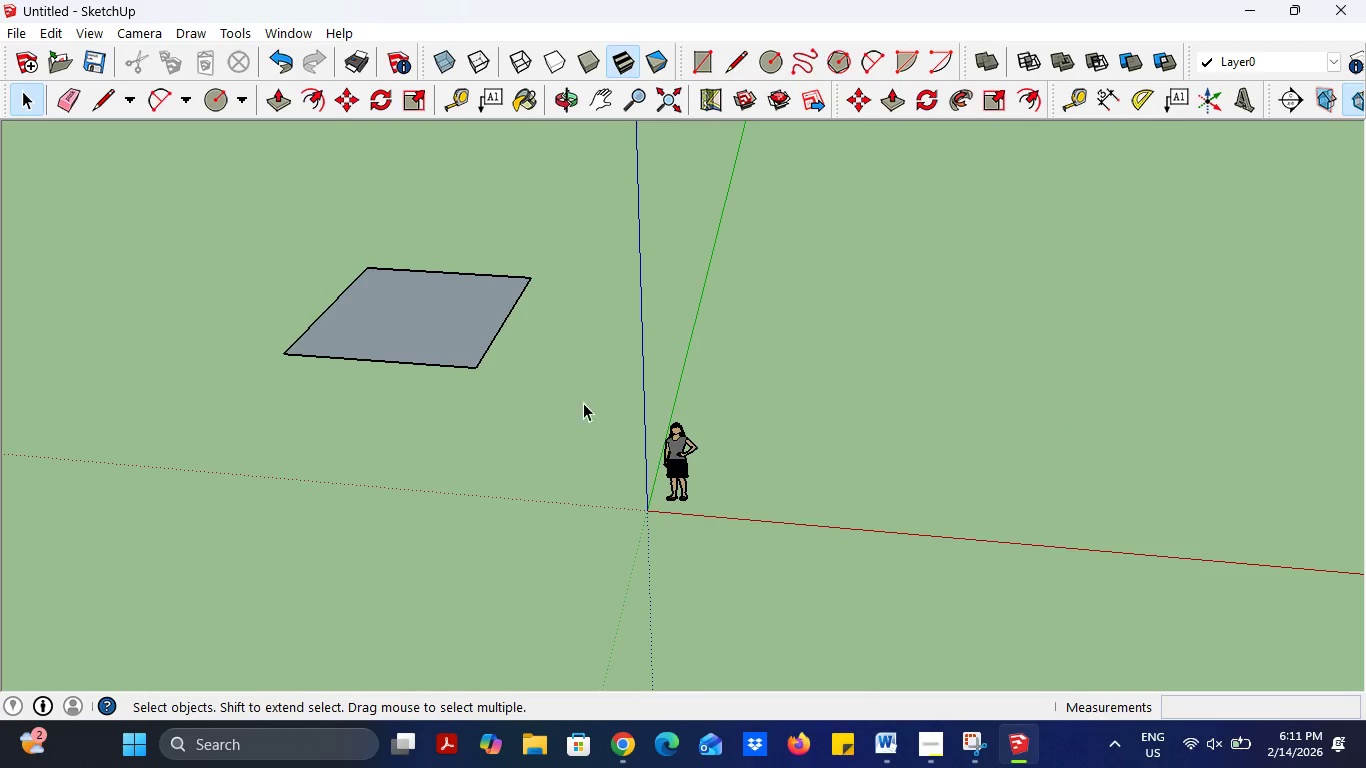 
left_click_drag(start_coordinate=[586, 403], to_coordinate=[146, 209])
 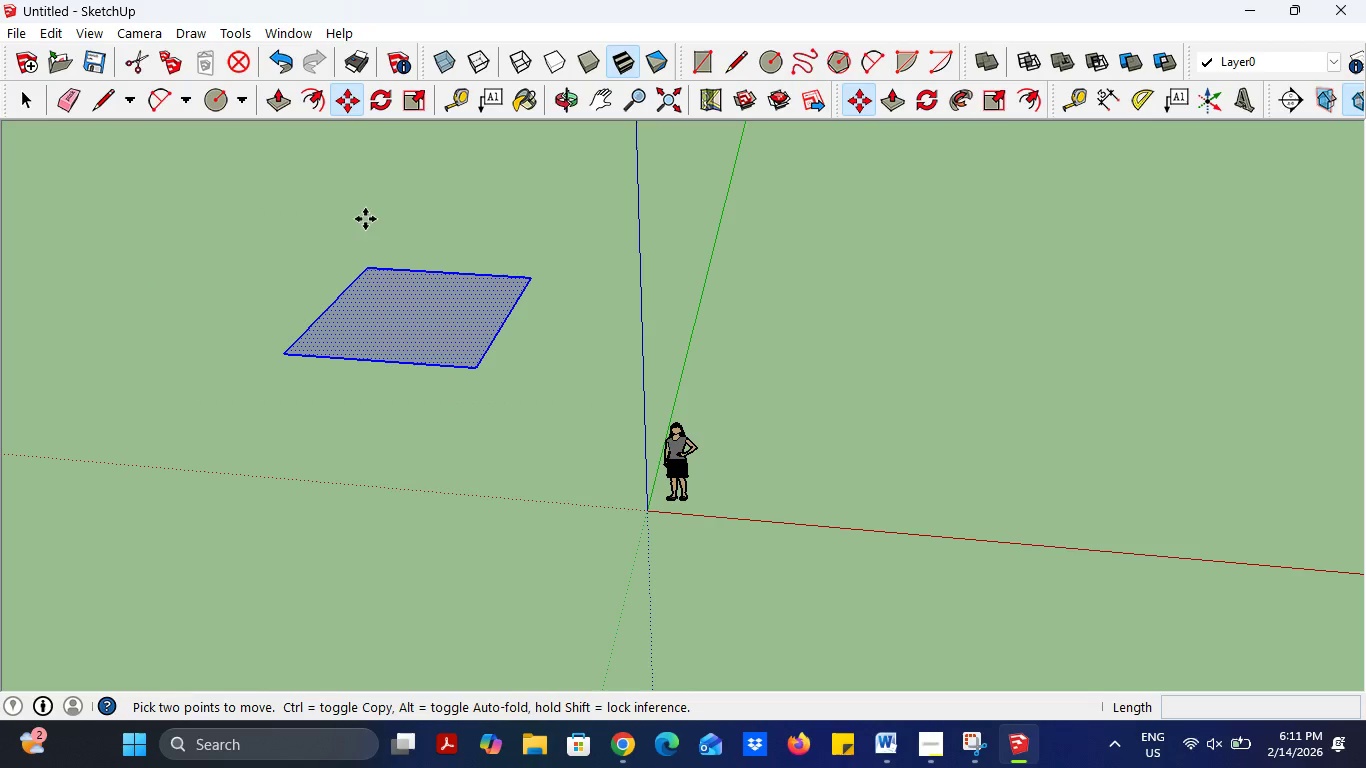 
double_click([390, 287])
 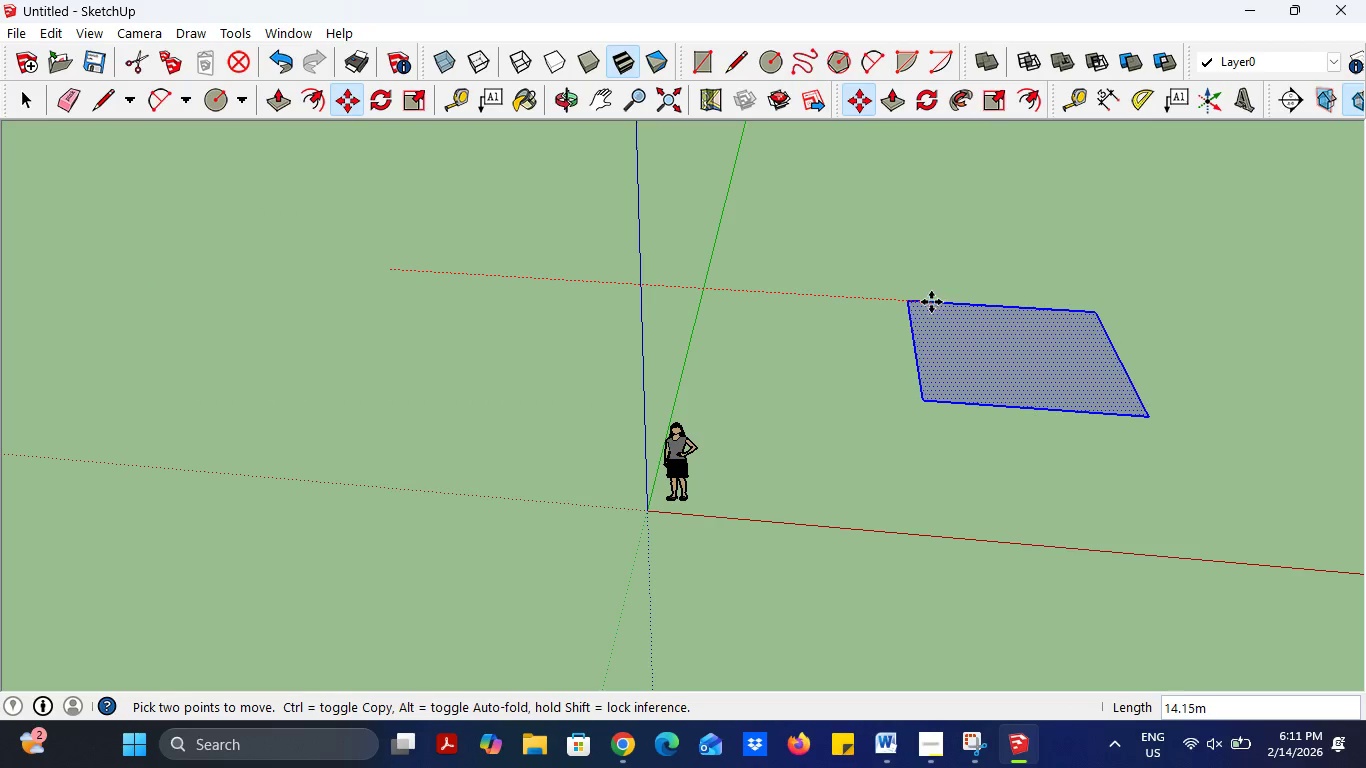 
left_click([933, 303])
 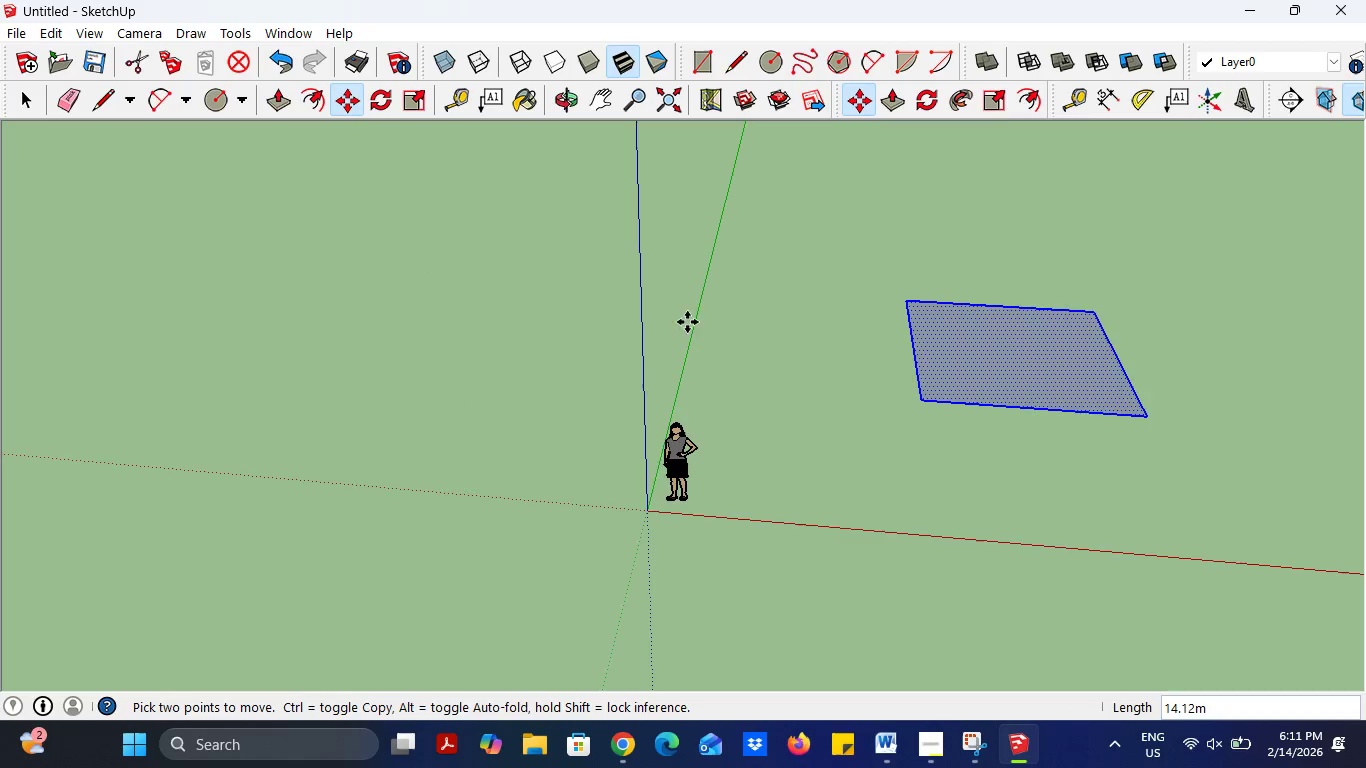 
scroll: coordinate [1109, 374], scroll_direction: up, amount: 2.0
 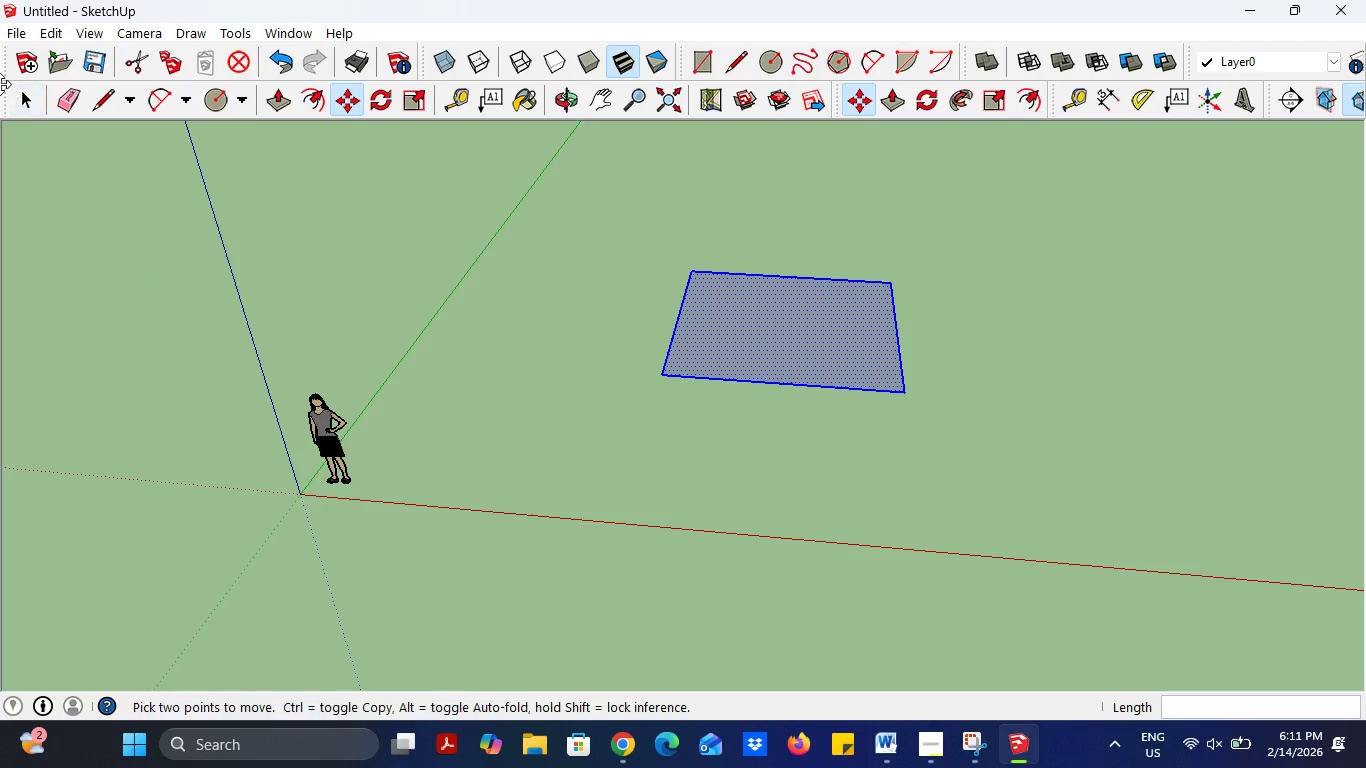 
left_click([17, 102])
 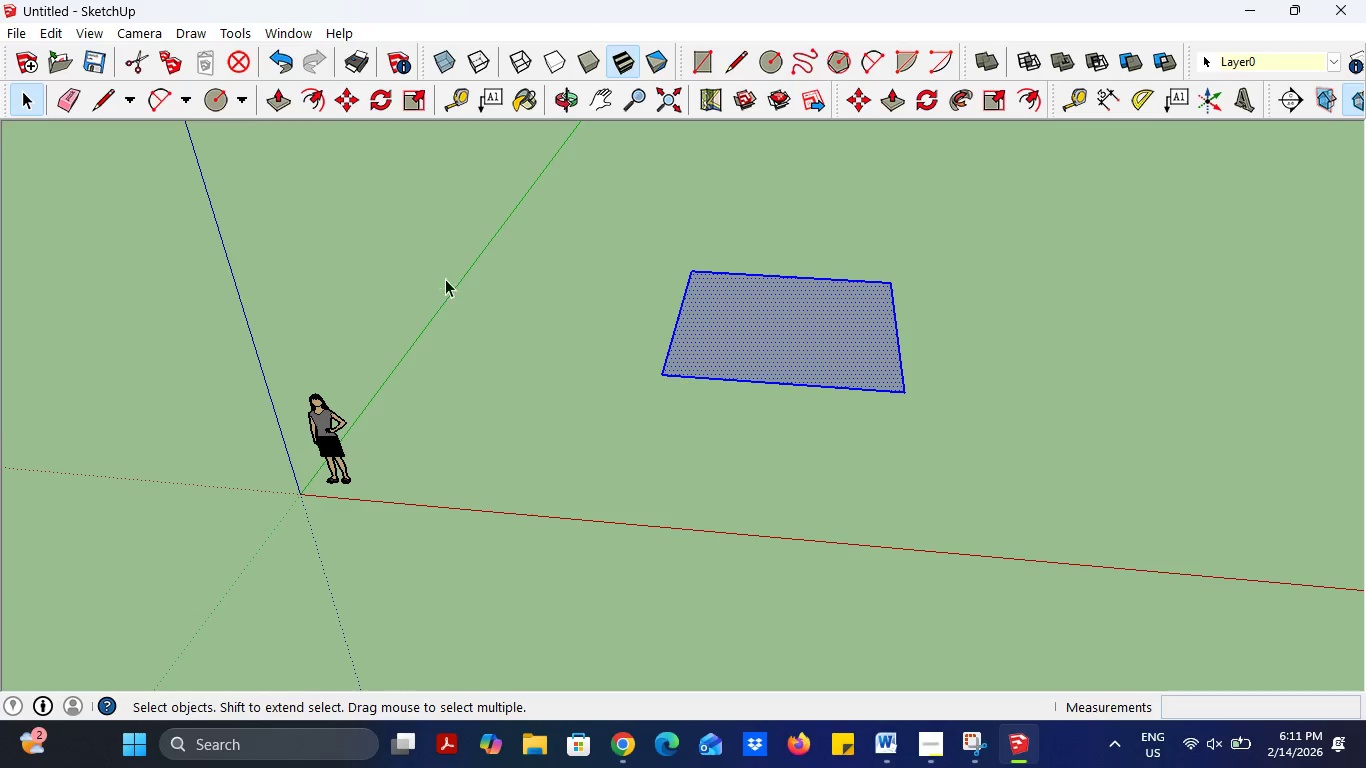 
left_click([541, 312])
 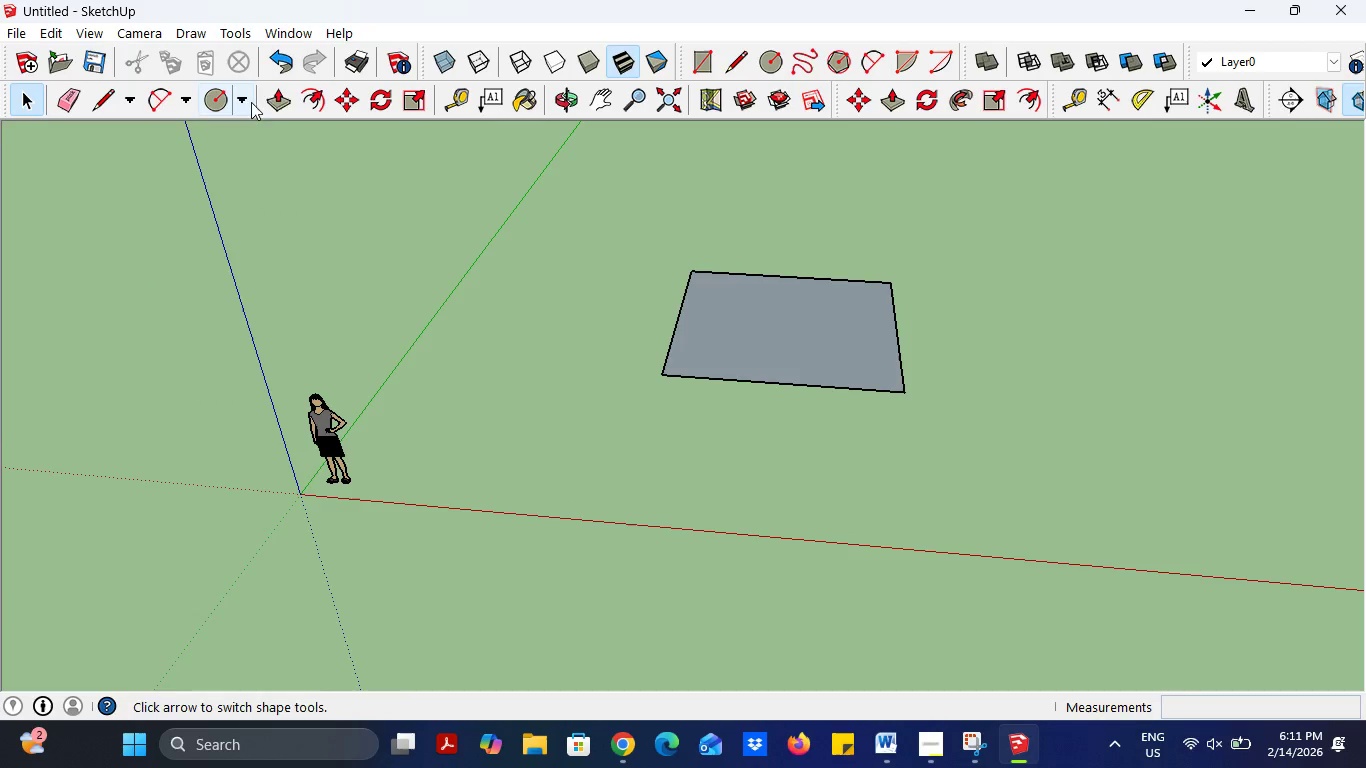 
left_click([287, 100])
 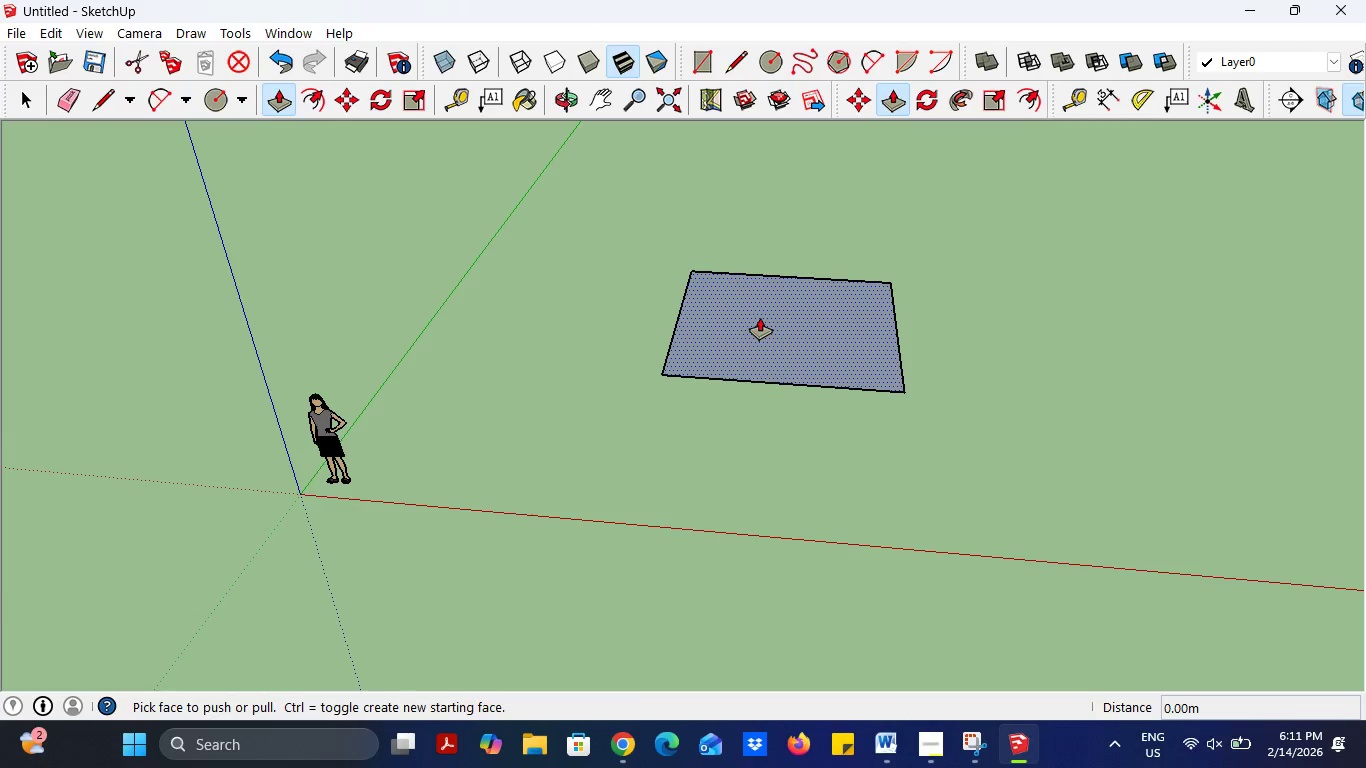 
left_click([761, 318])
 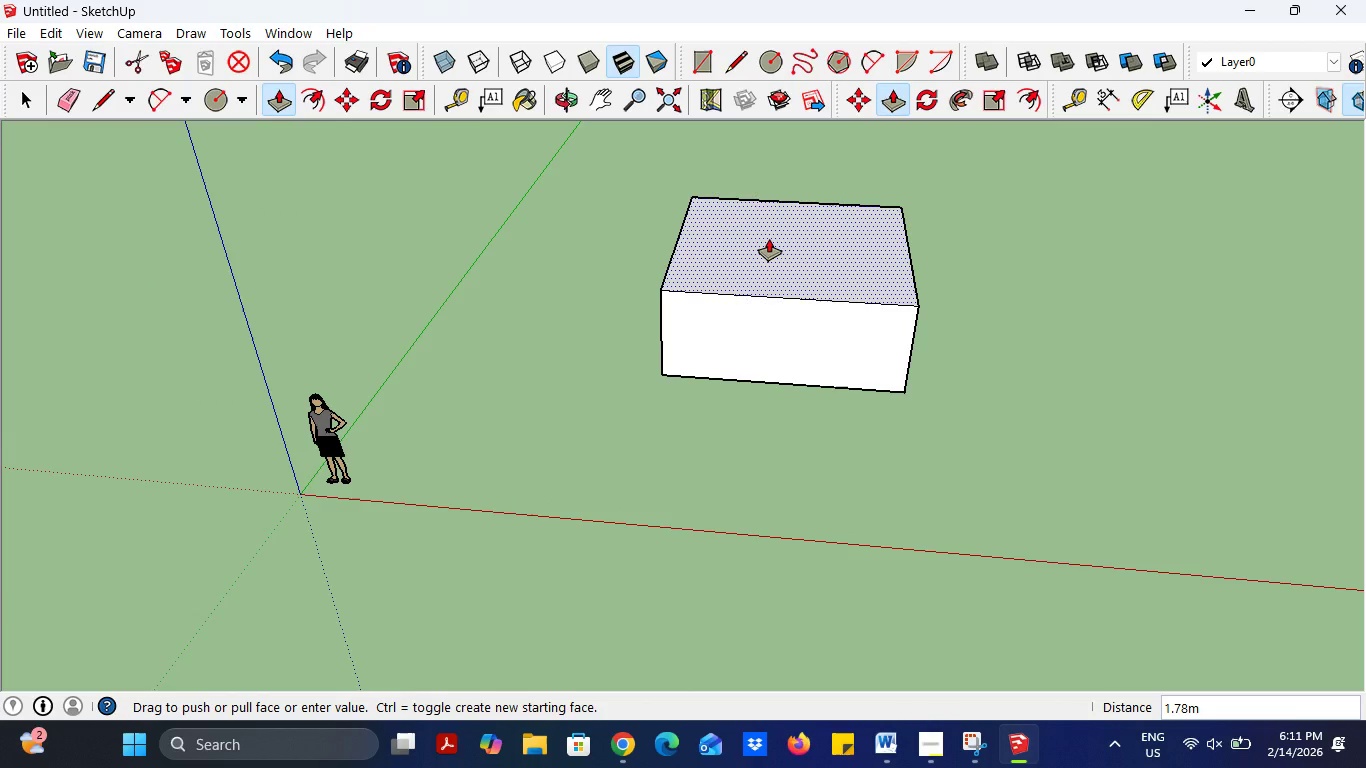 
key(3)
 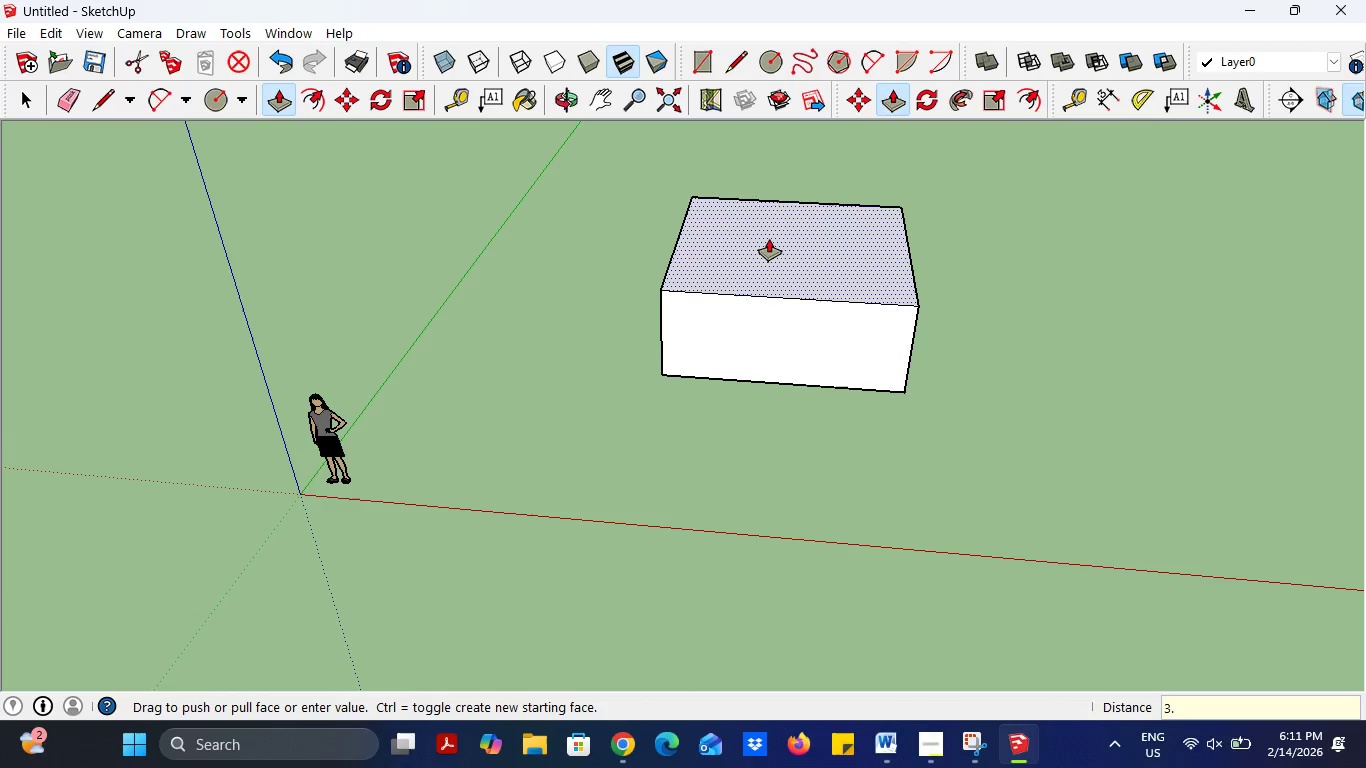 
key(Period)
 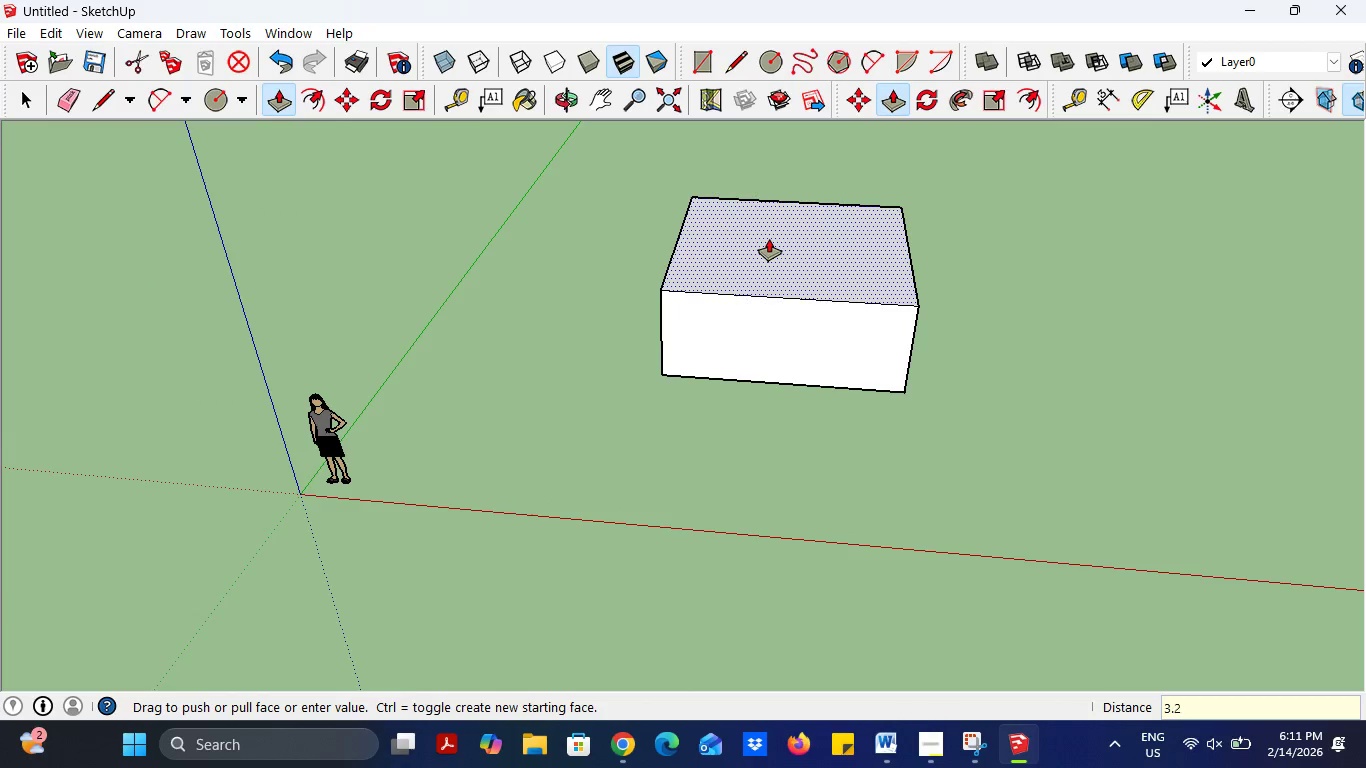 
key(2)
 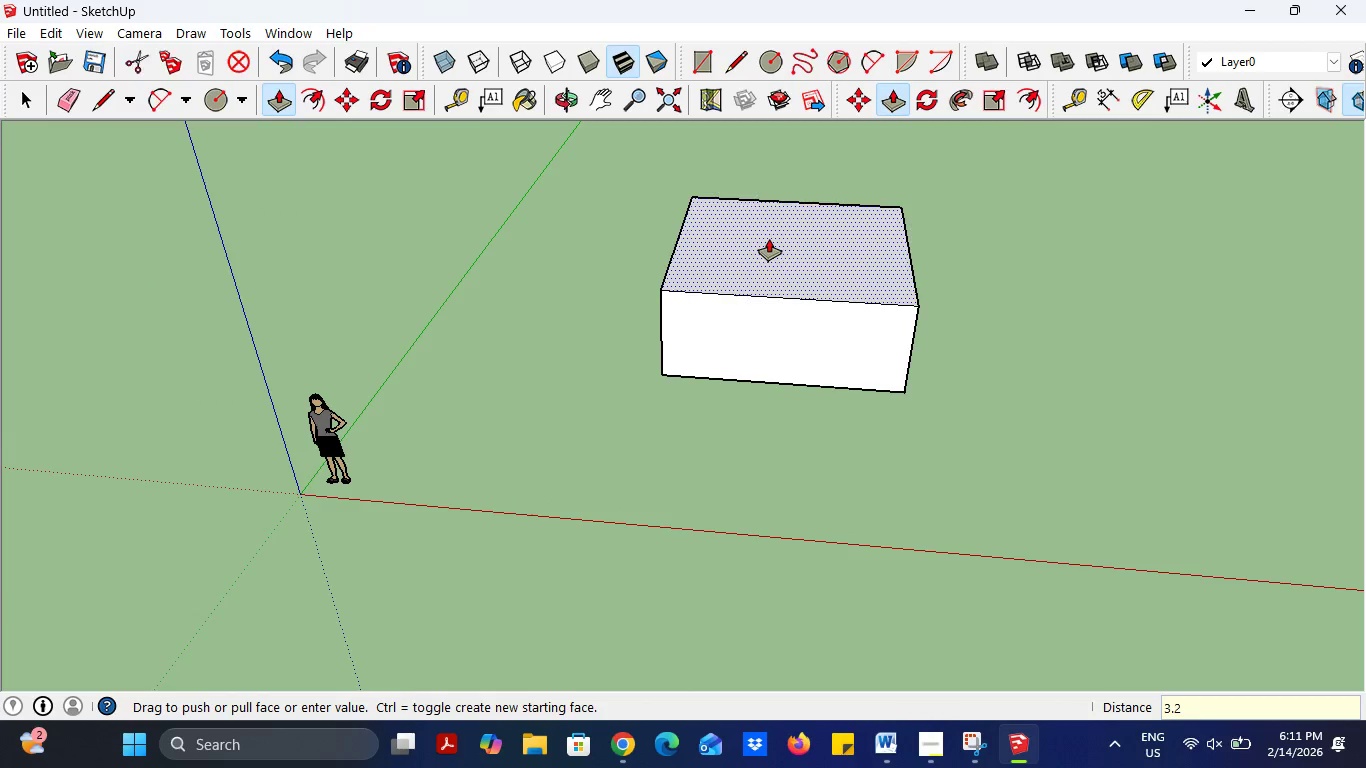 
key(Enter)
 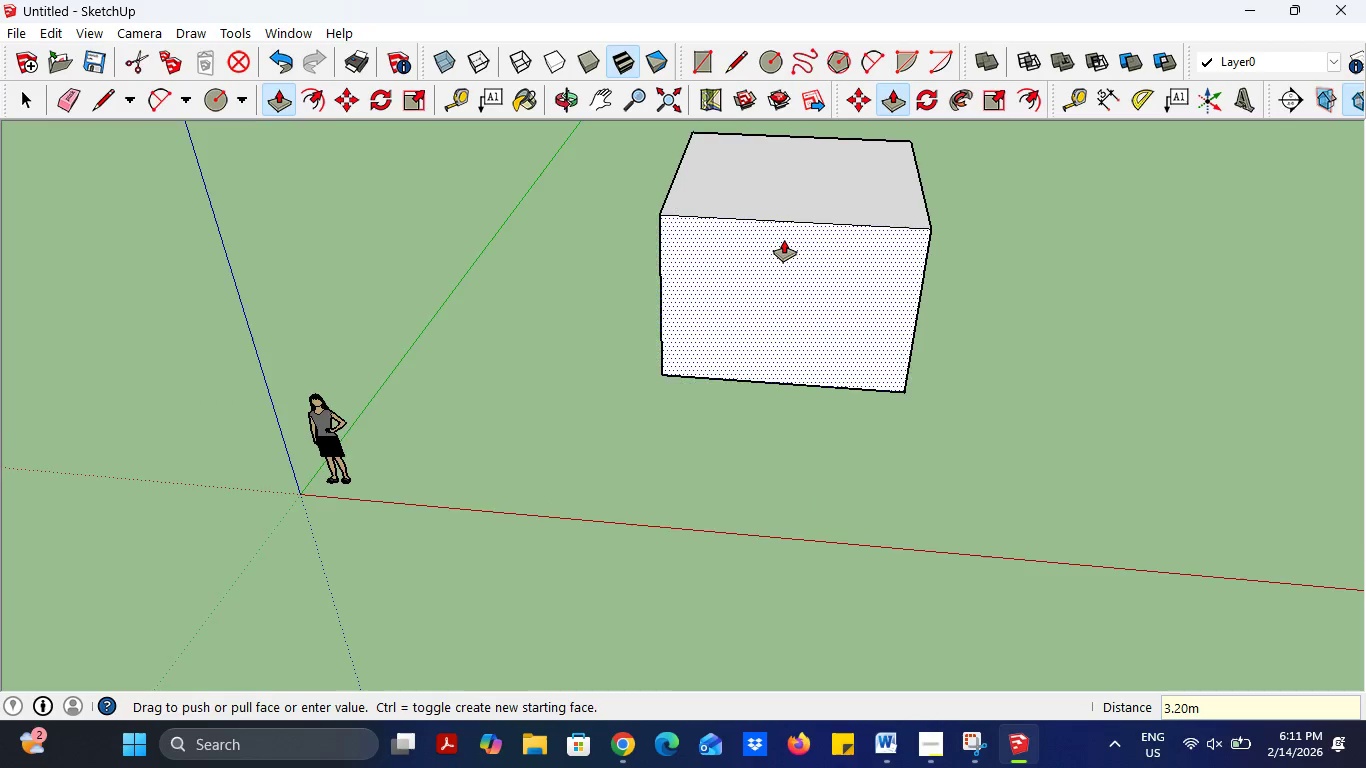 
scroll: coordinate [789, 247], scroll_direction: down, amount: 3.0
 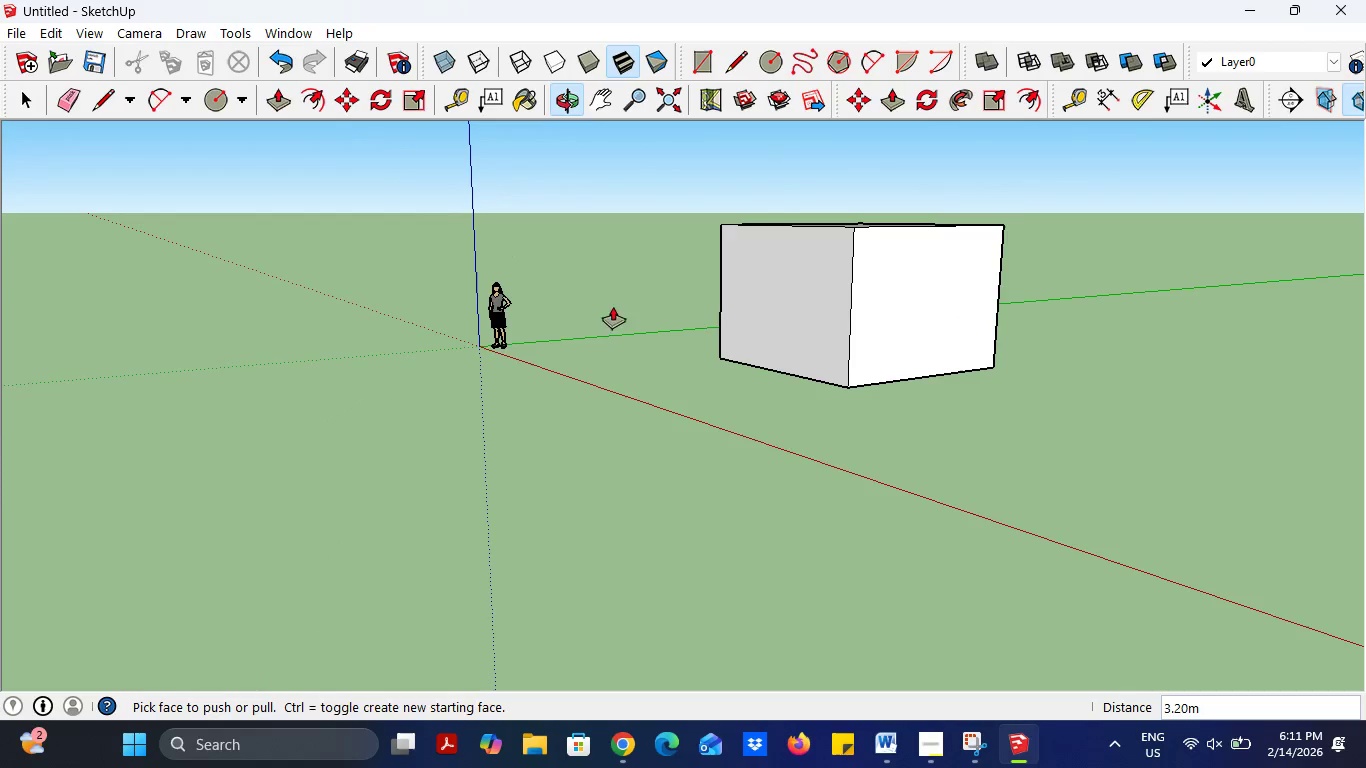 
scroll: coordinate [756, 295], scroll_direction: up, amount: 5.0
 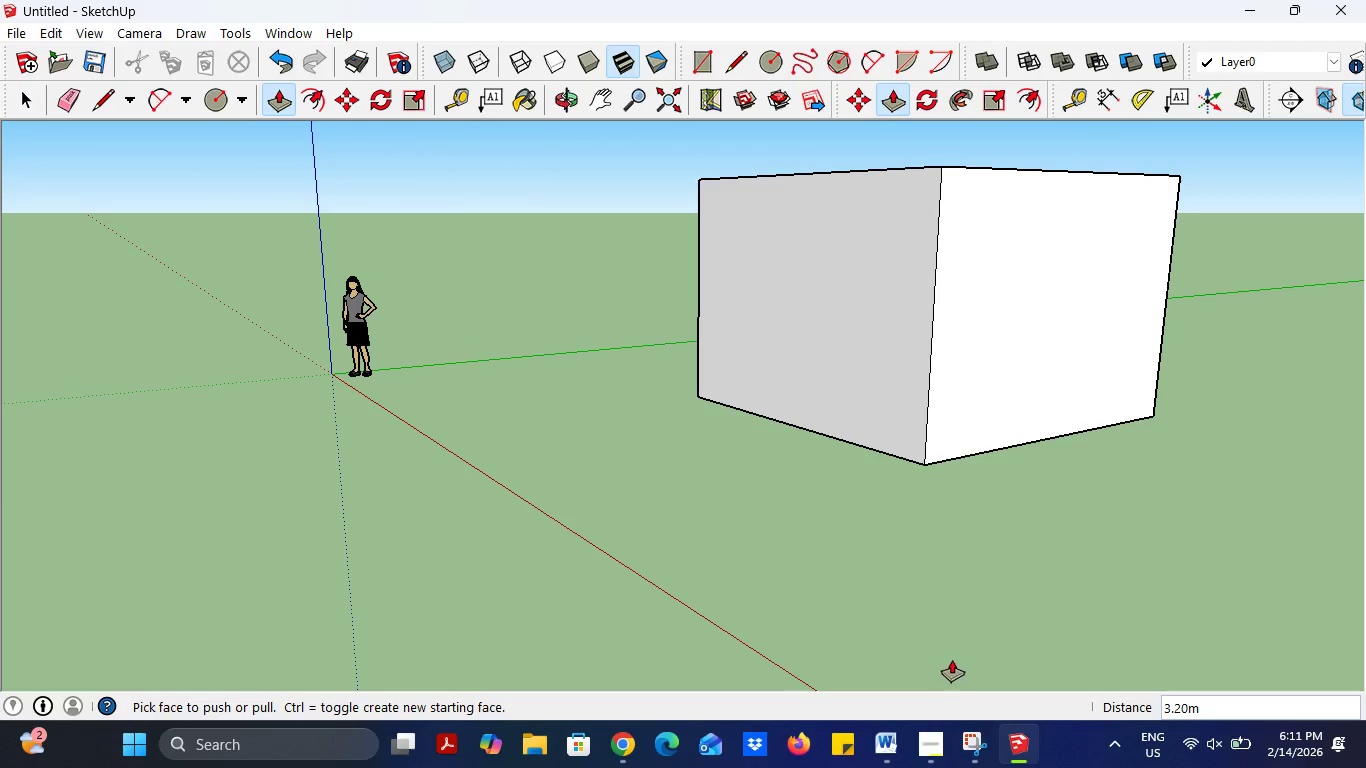 
mouse_move([912, 750])
 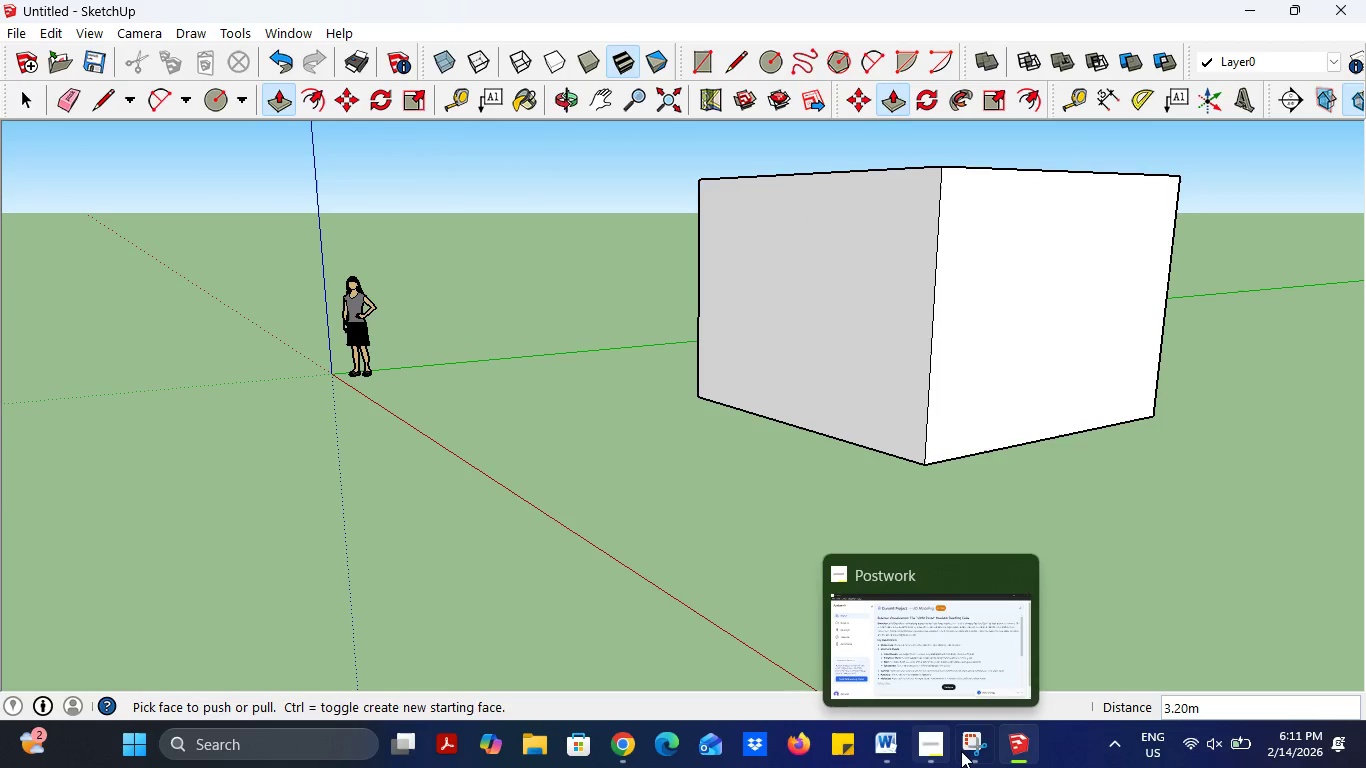 
left_click([965, 751])
 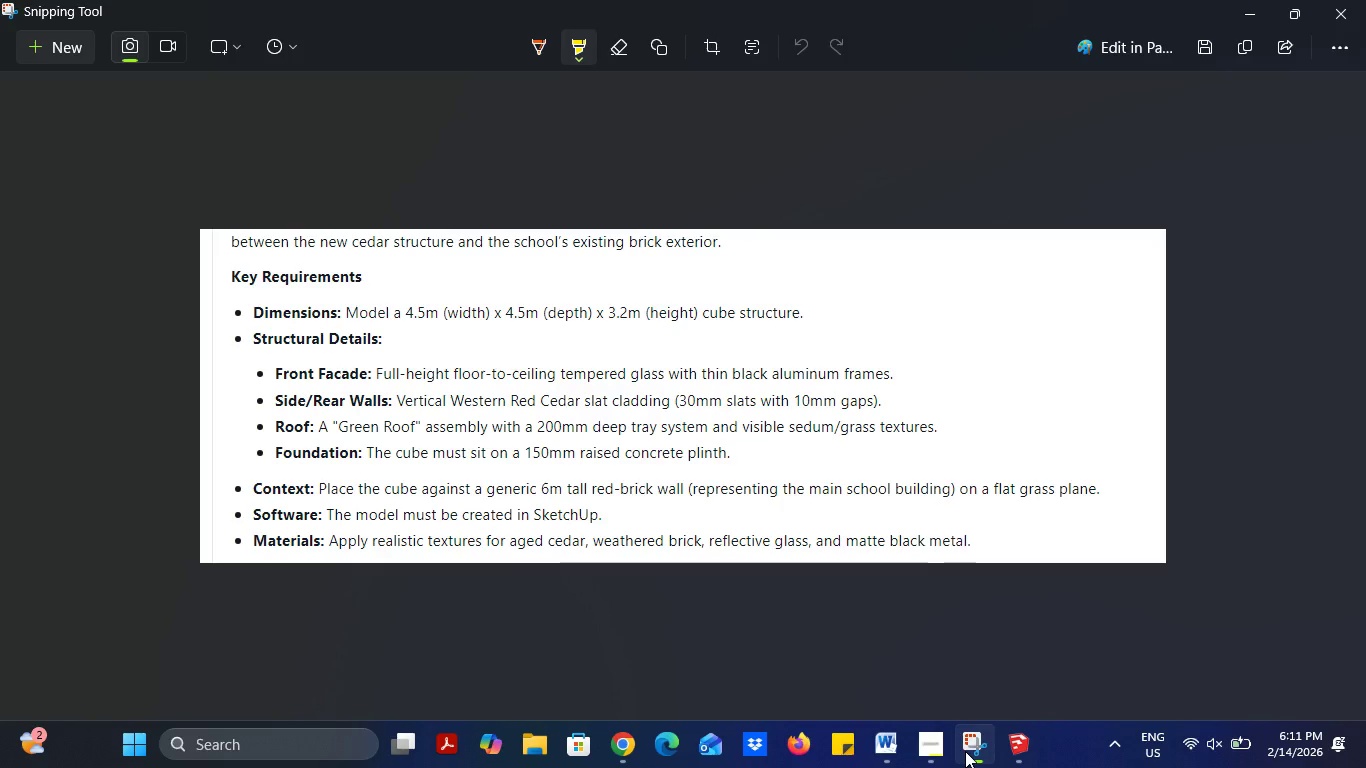 
wait(16.08)
 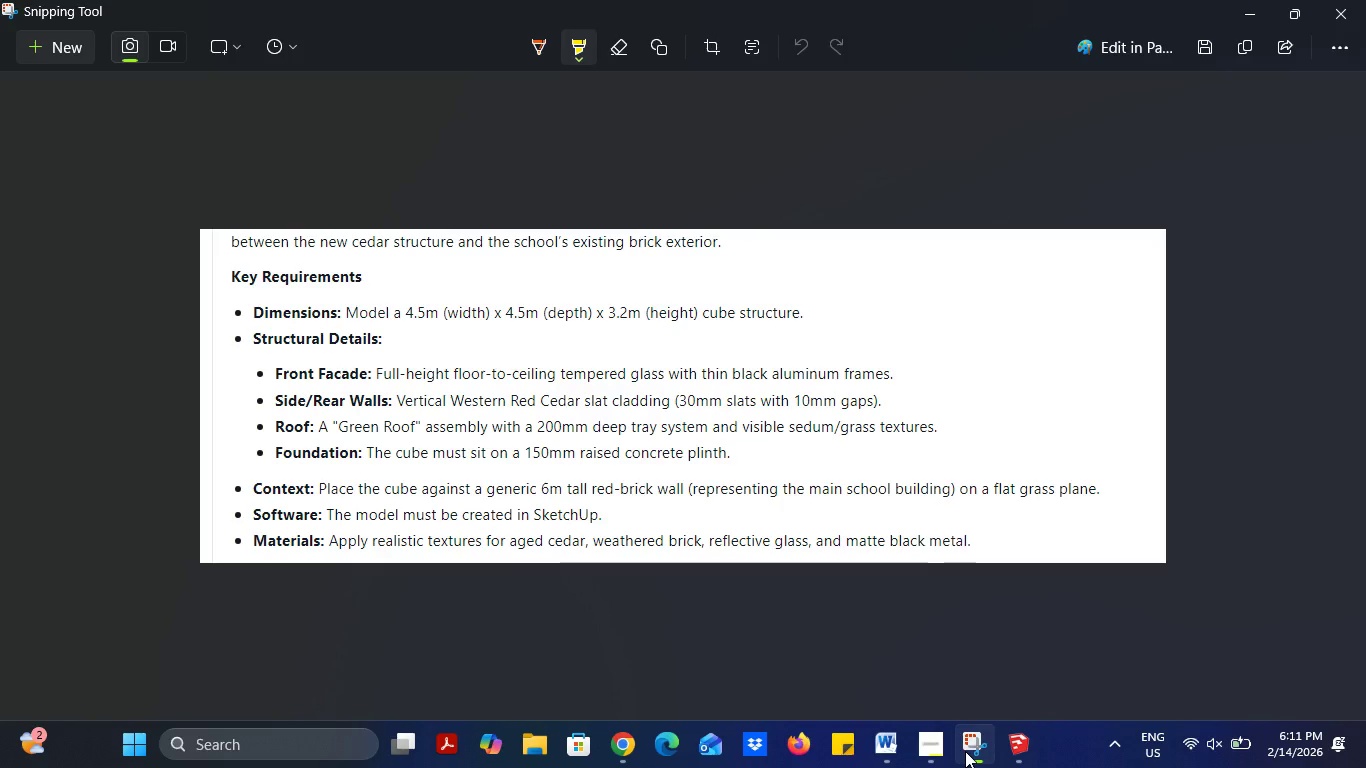 
left_click([623, 737])
 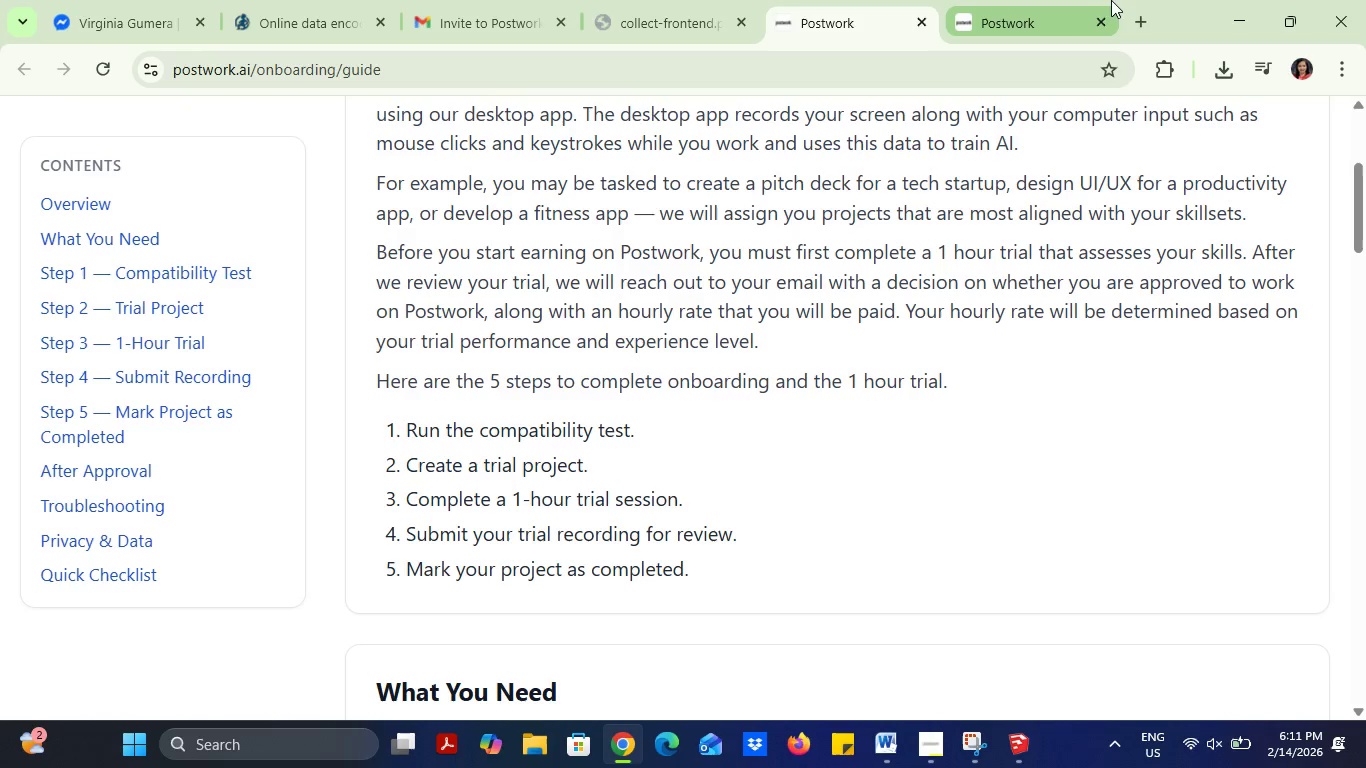 
left_click([1139, 16])
 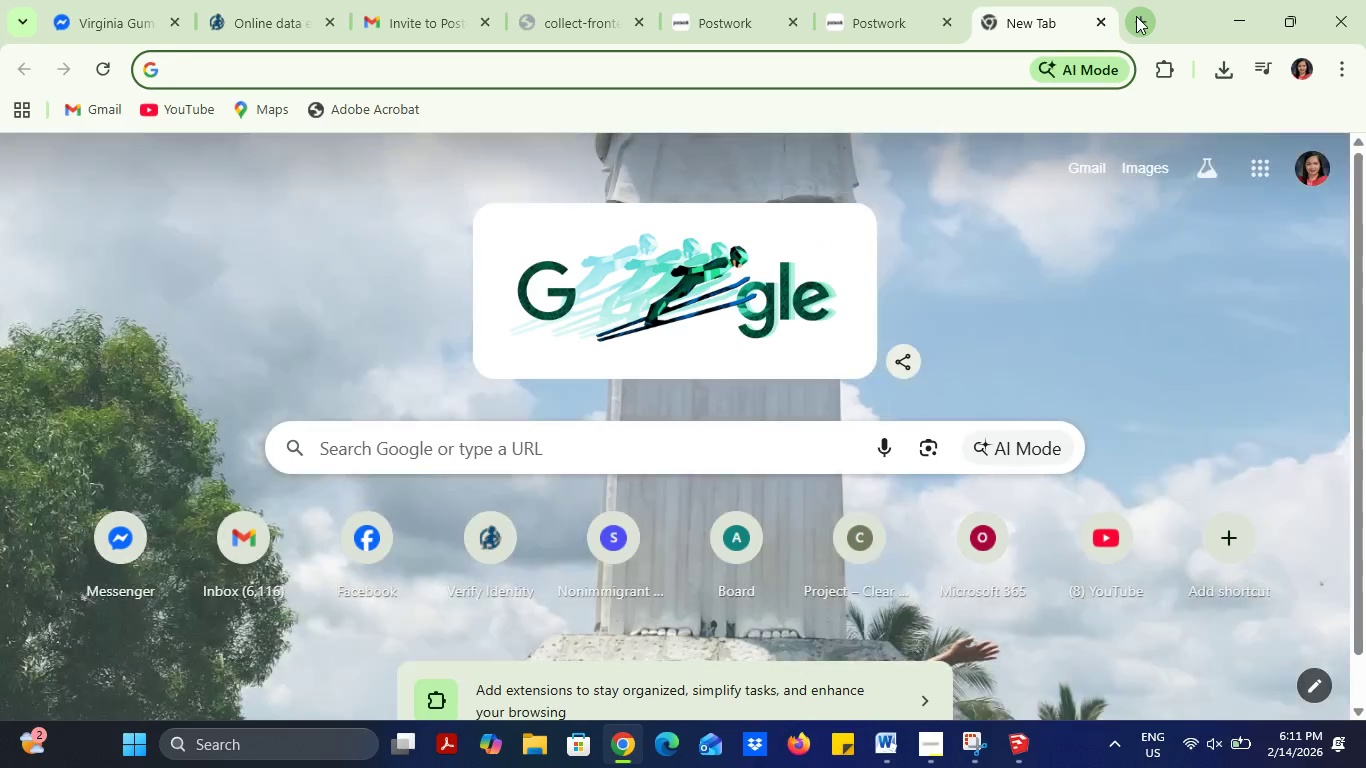 
key(Alt+AltLeft)
 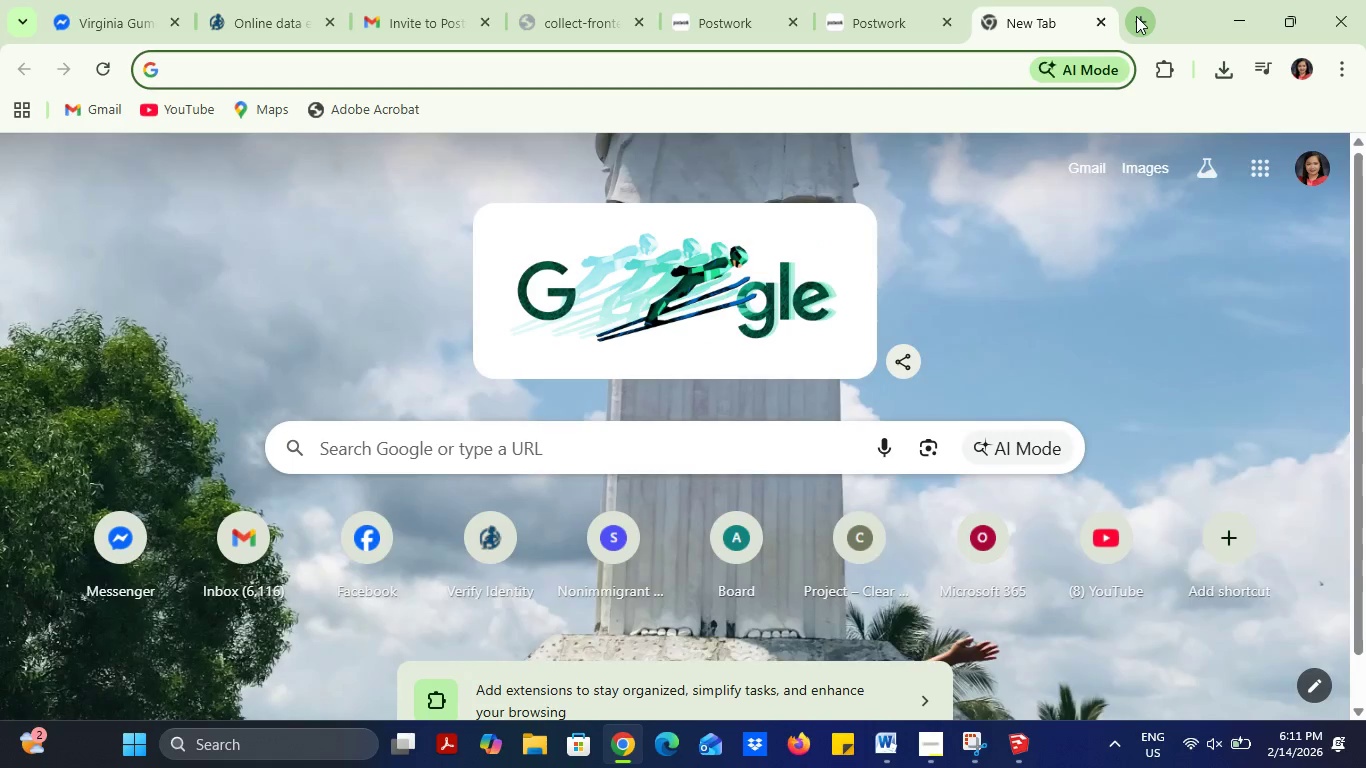 
key(Alt+Tab)
 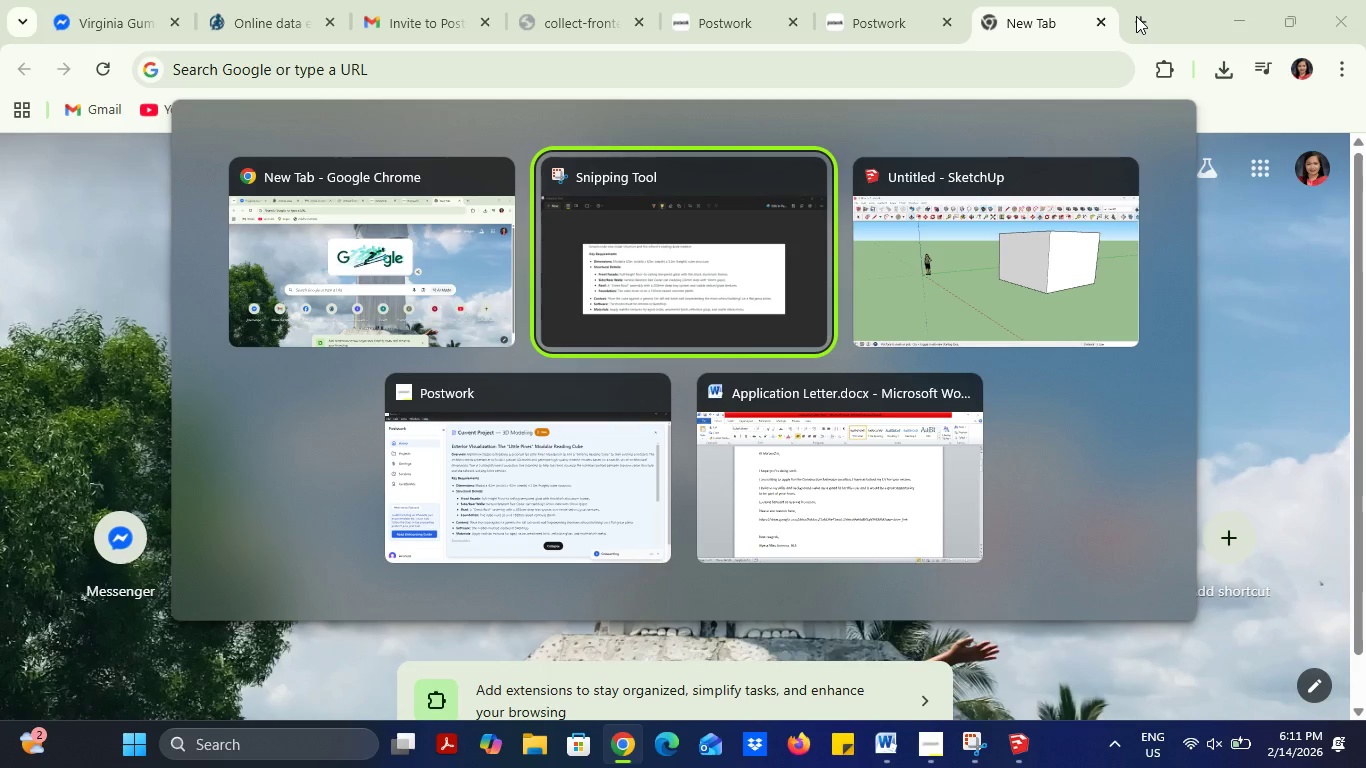 
key(Enter)
 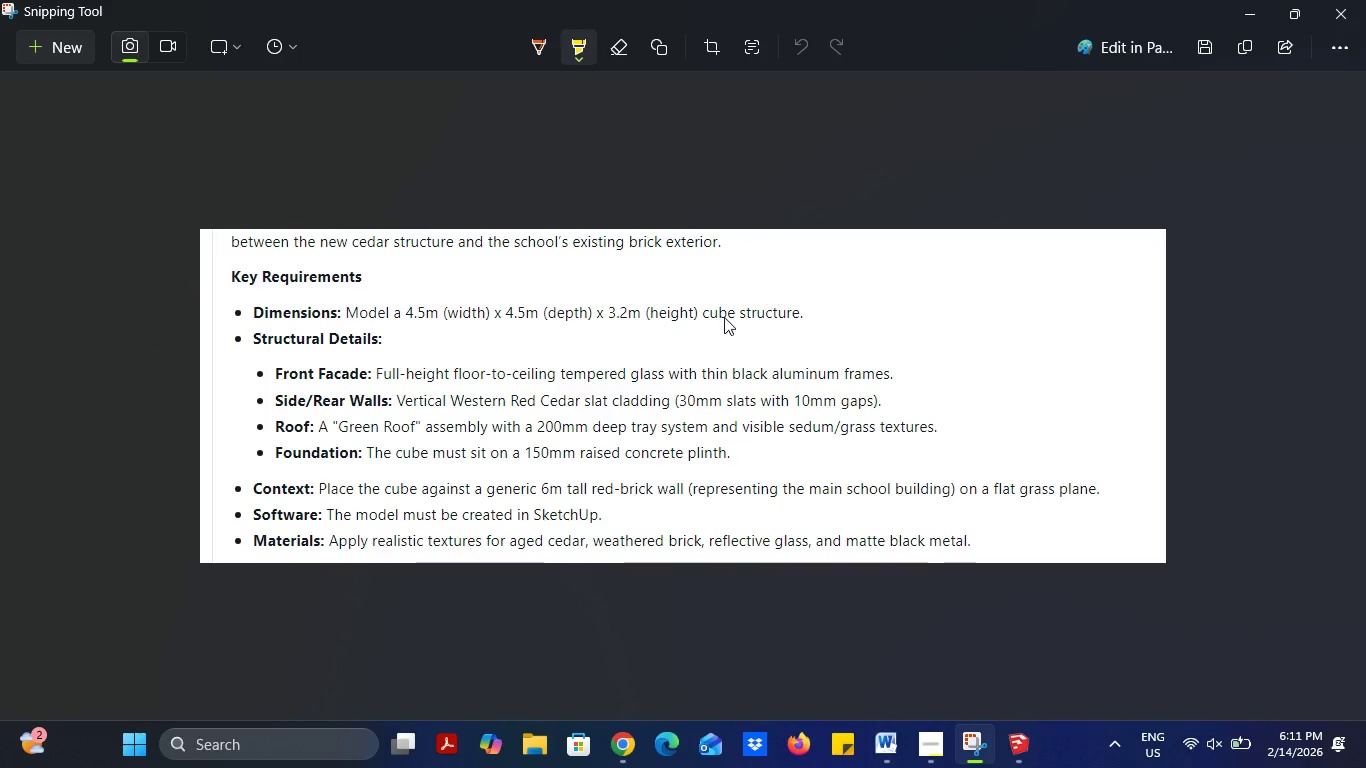 
key(Alt+Tab)
 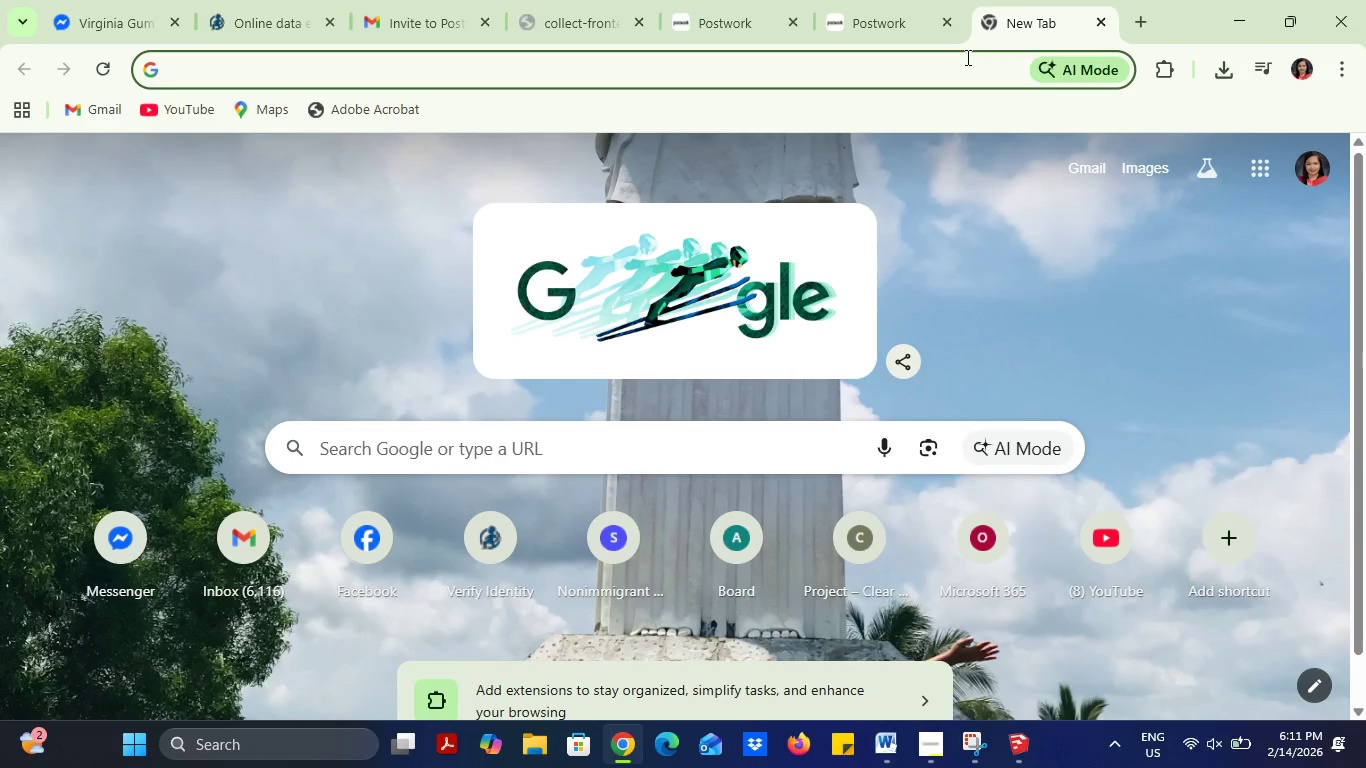 
type(red s)
key(Backspace)
type(celar slat)
 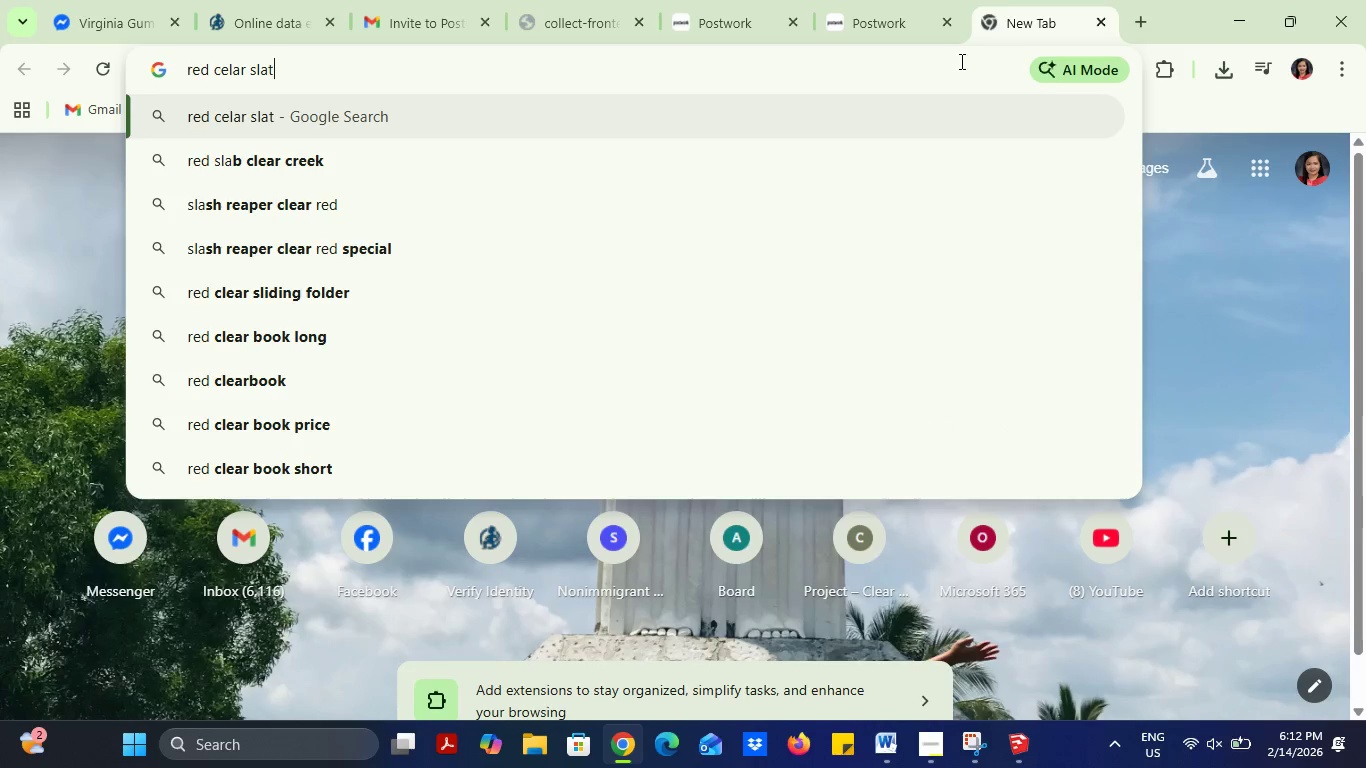 
key(Enter)
 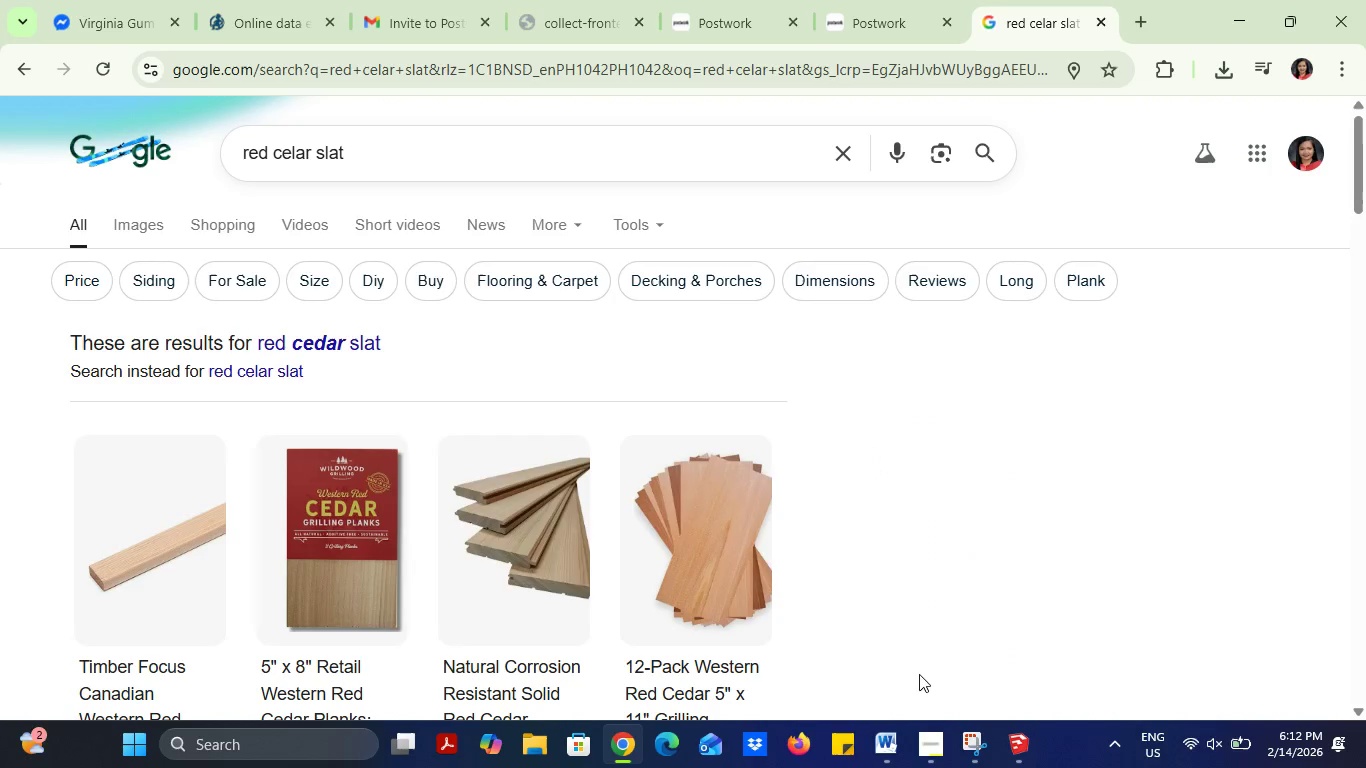 
left_click([1014, 743])
 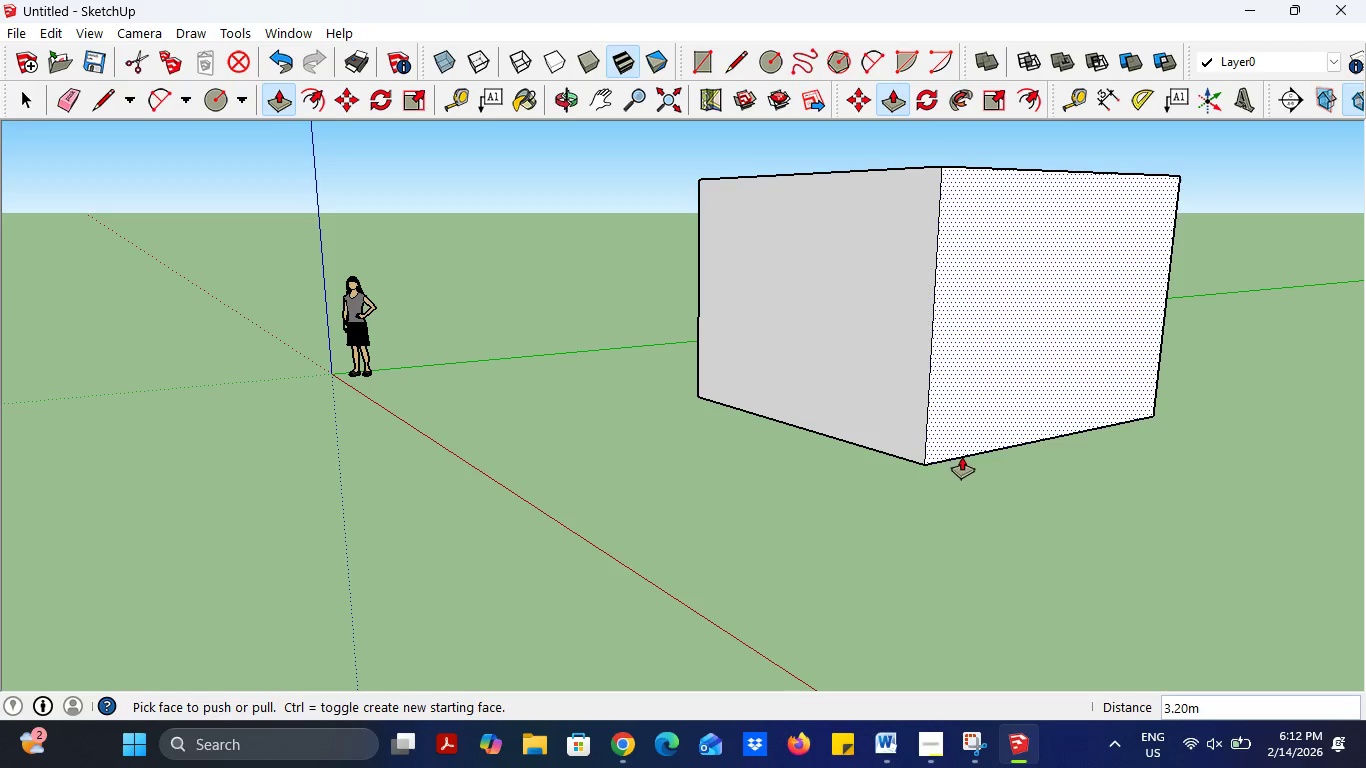 
scroll: coordinate [769, 425], scroll_direction: down, amount: 3.0
 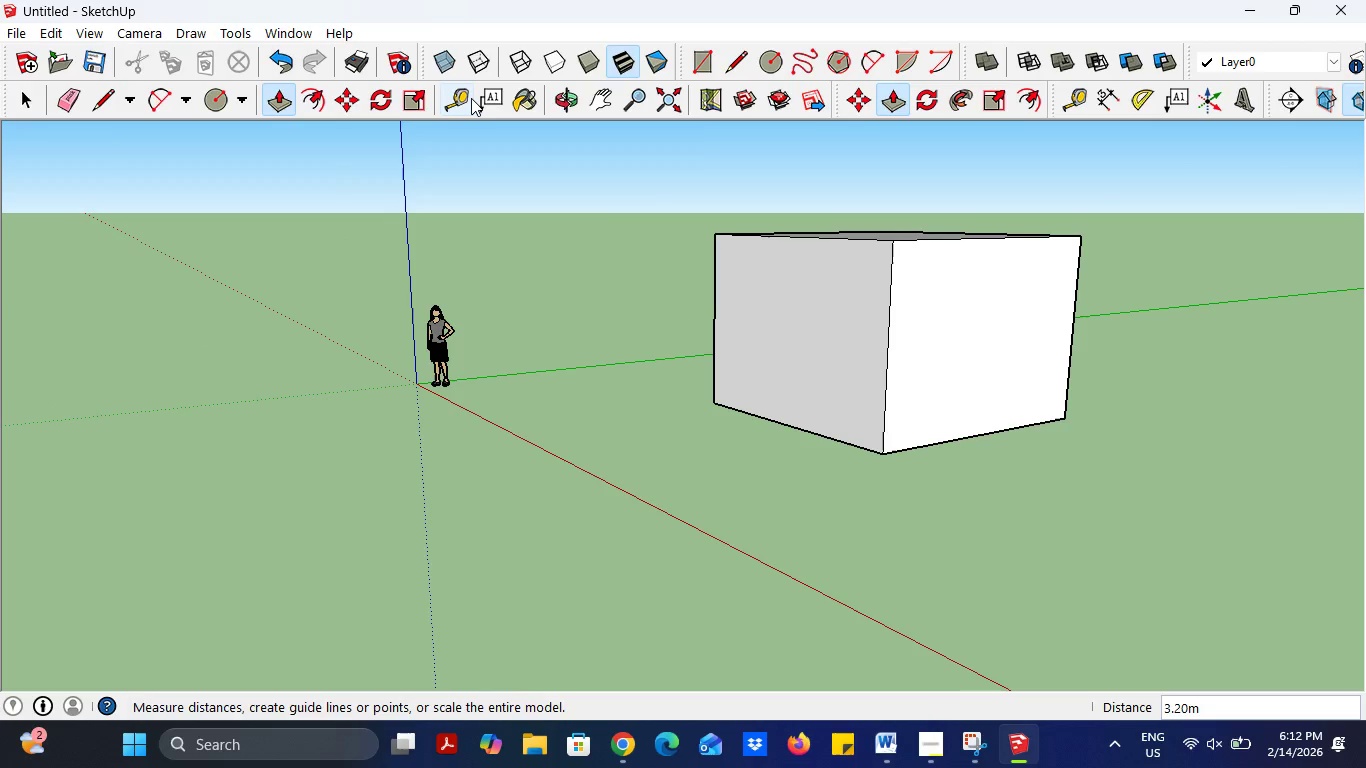 
left_click([463, 98])
 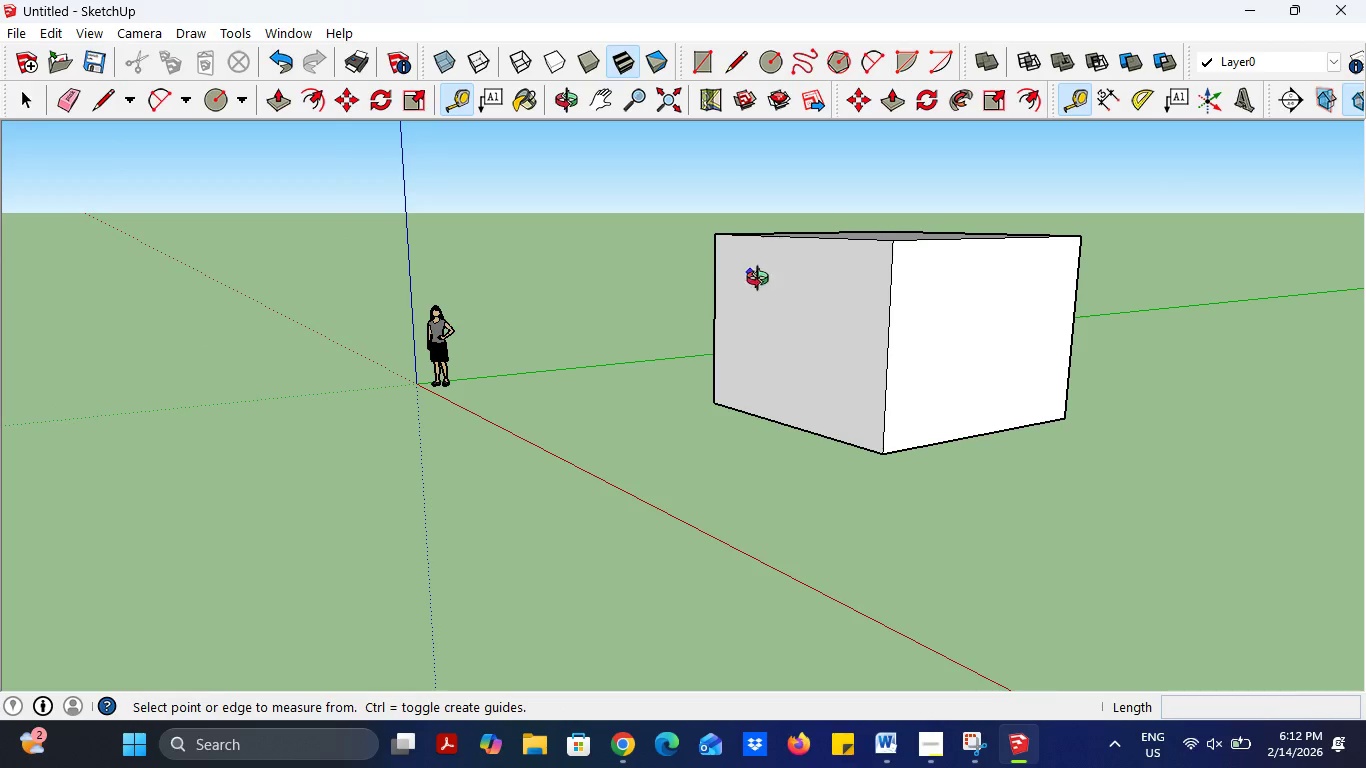 
scroll: coordinate [932, 243], scroll_direction: up, amount: 7.0
 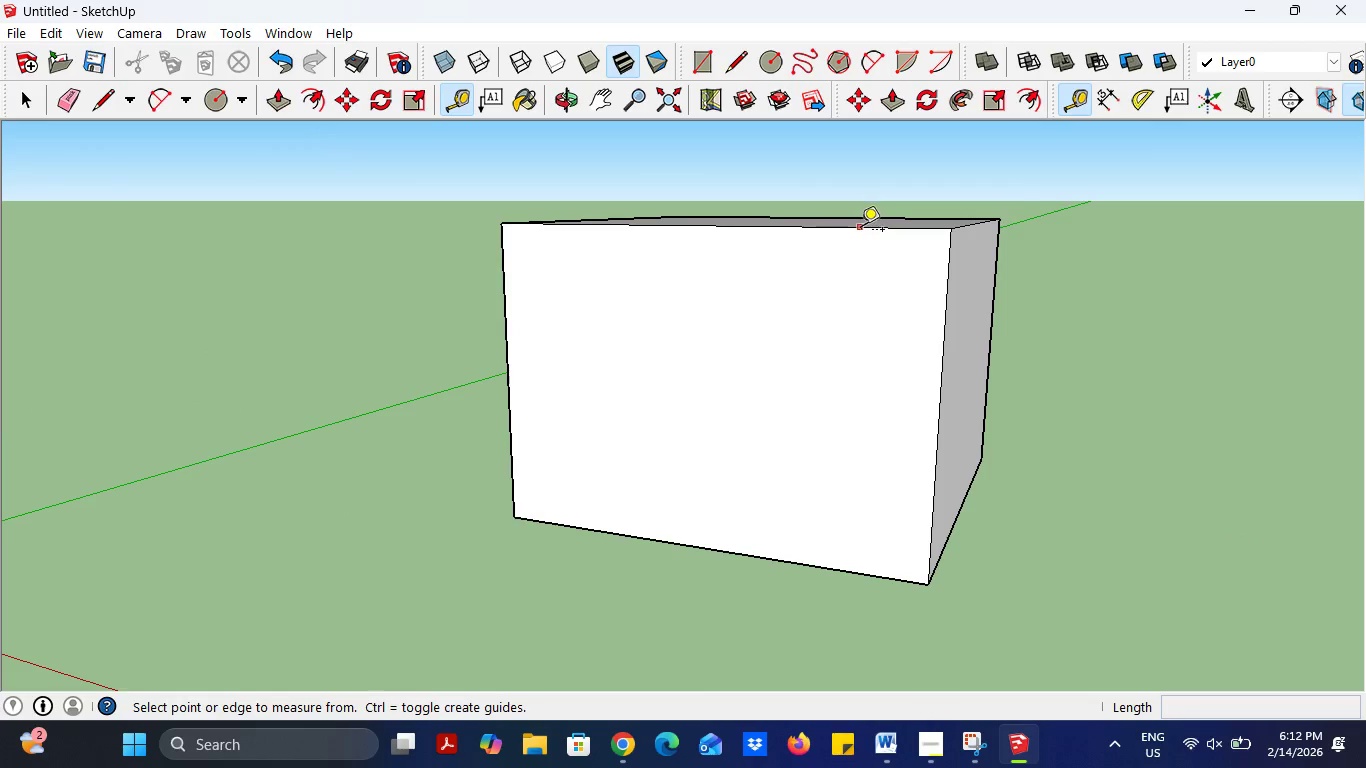 
left_click([861, 227])
 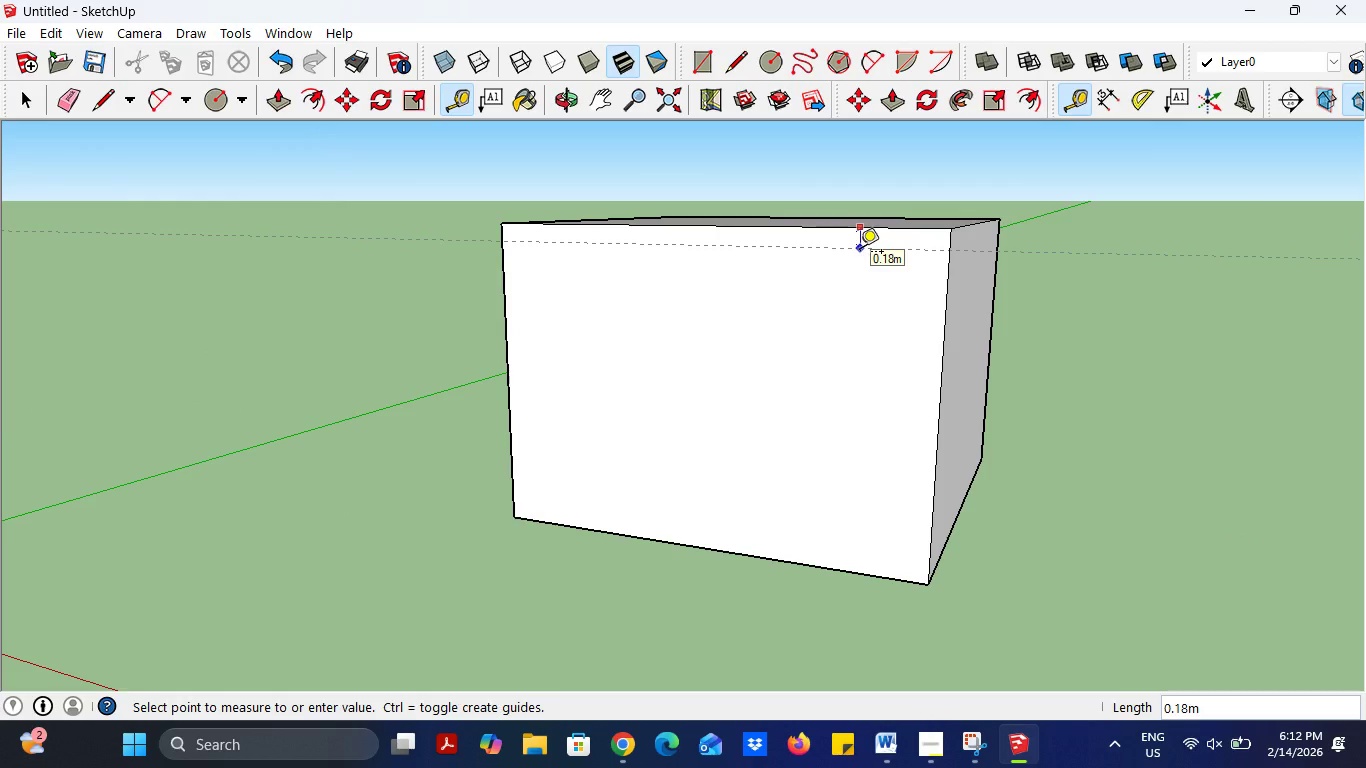 
key(Period)
 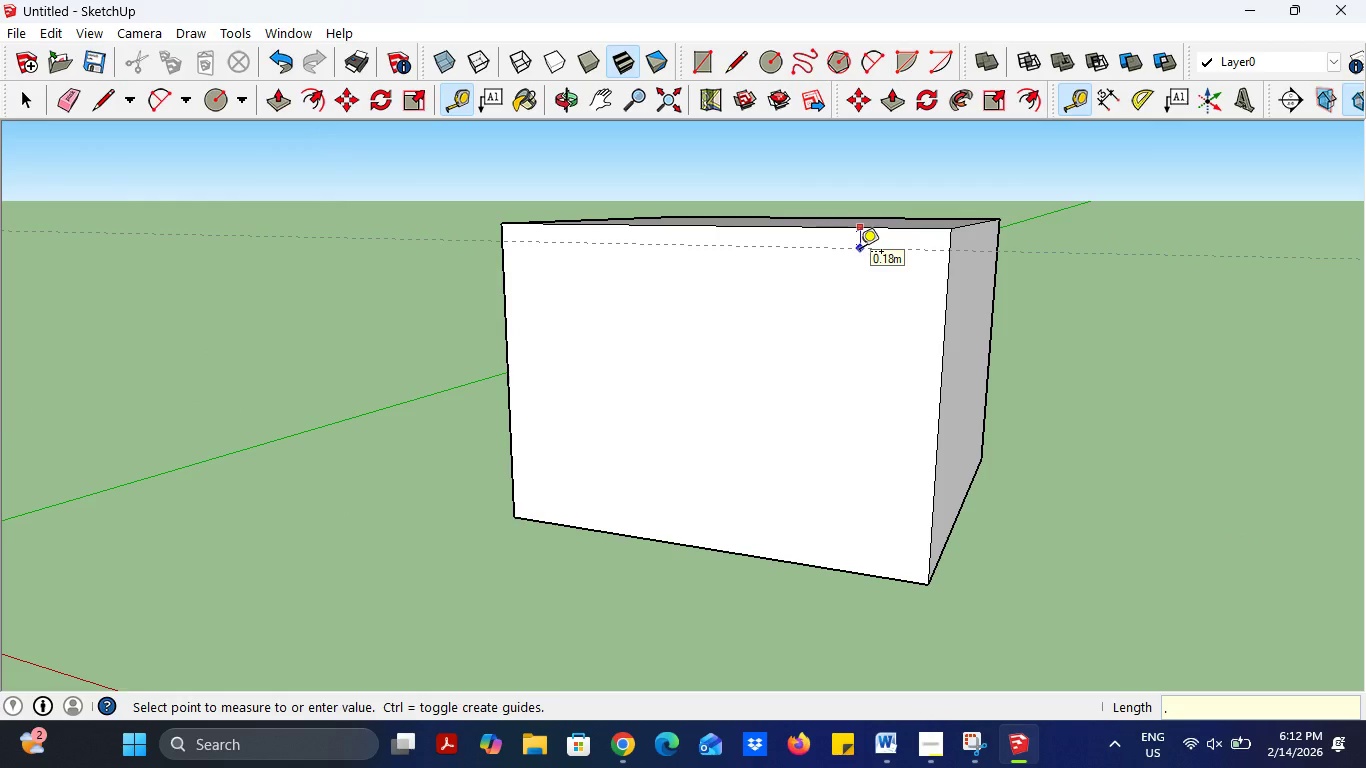 
key(1)
 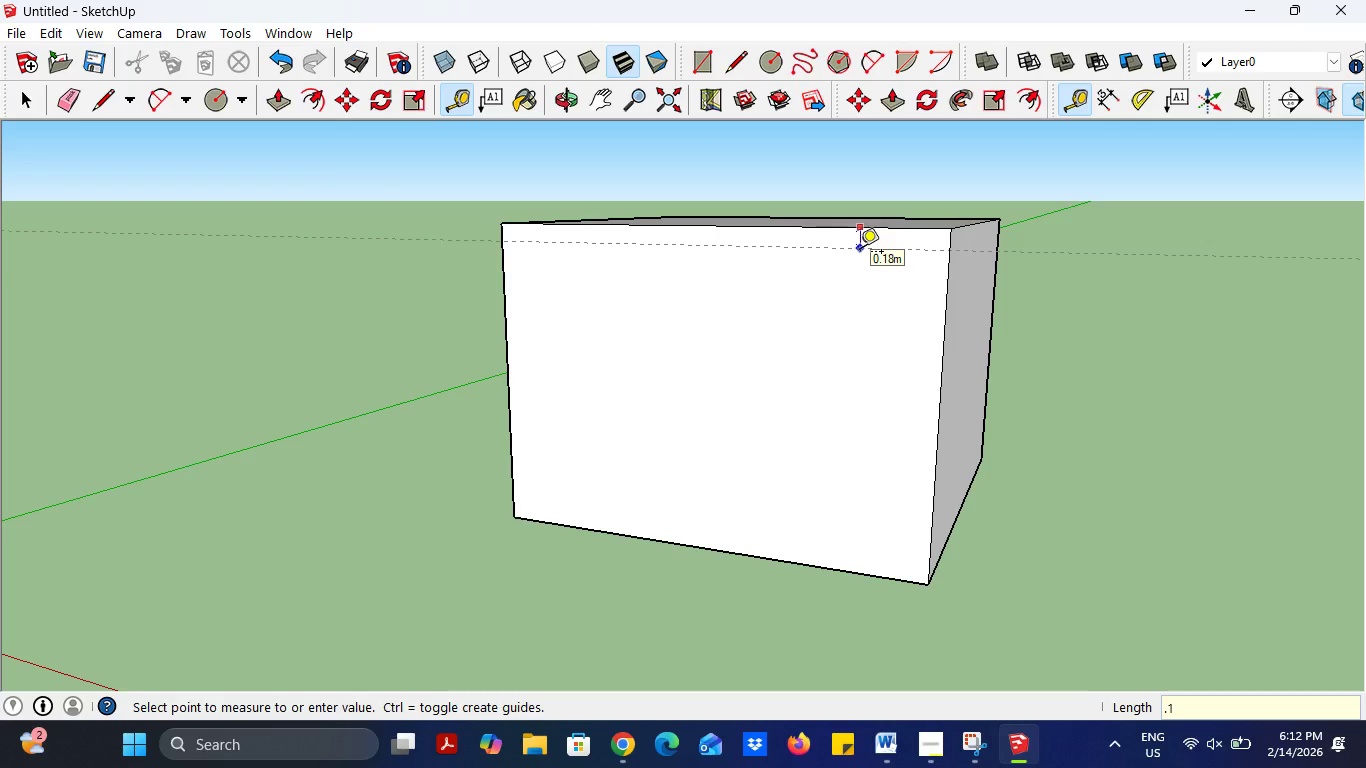 
key(Enter)
 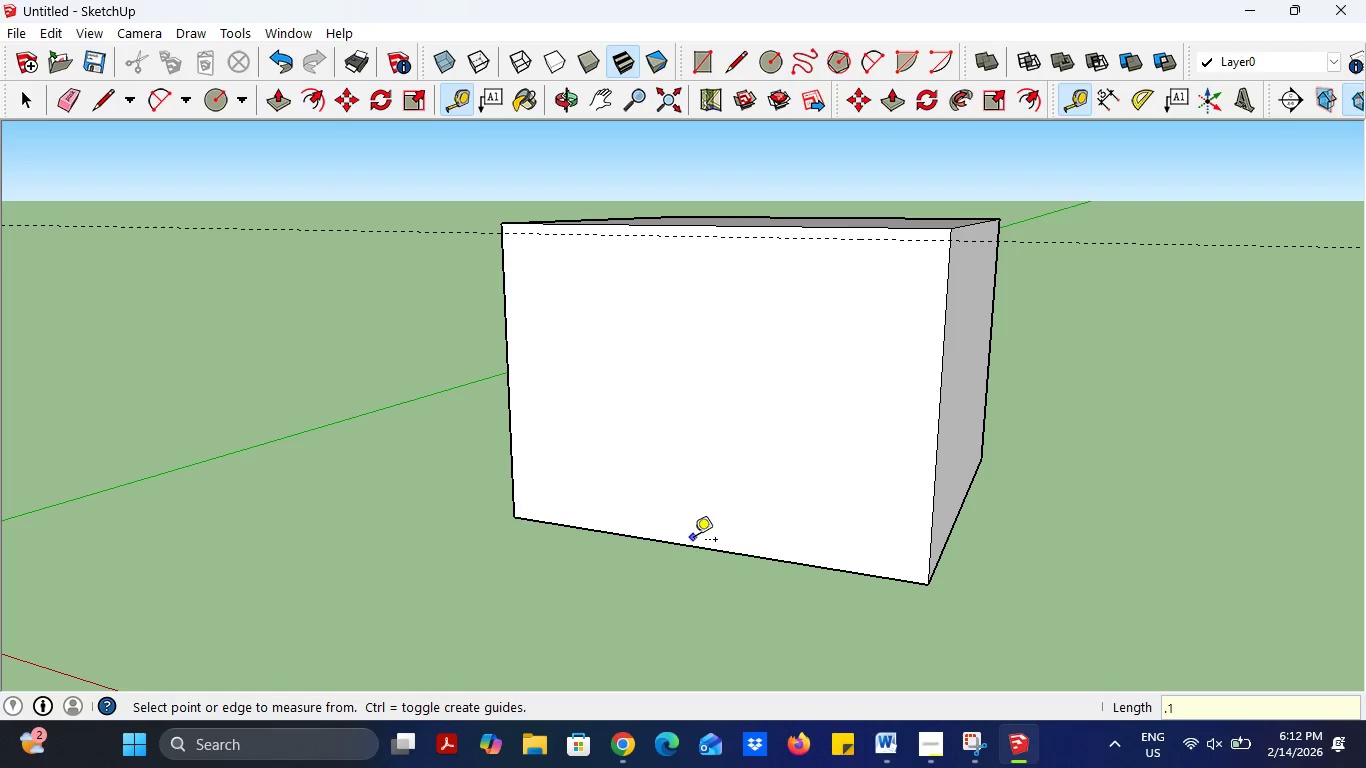 
left_click([694, 545])
 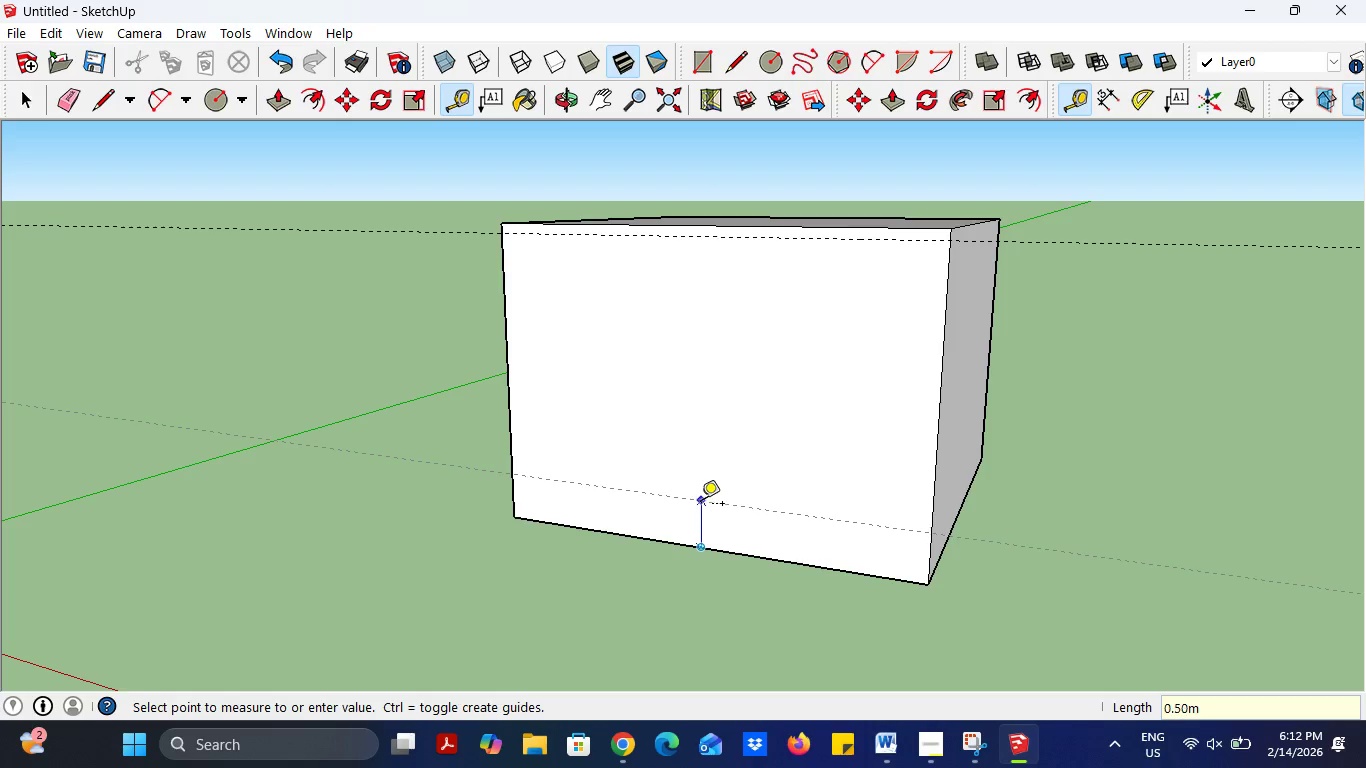 
key(Period)
 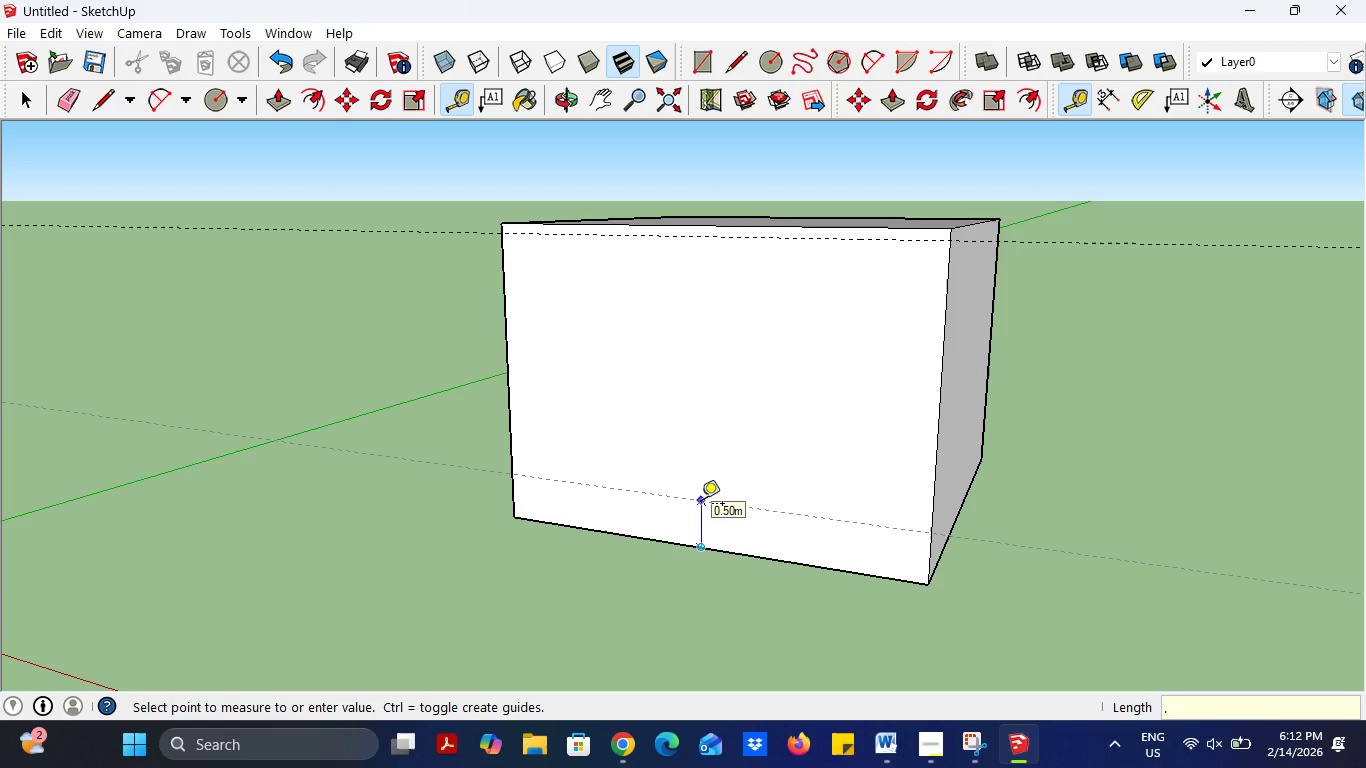 
key(1)
 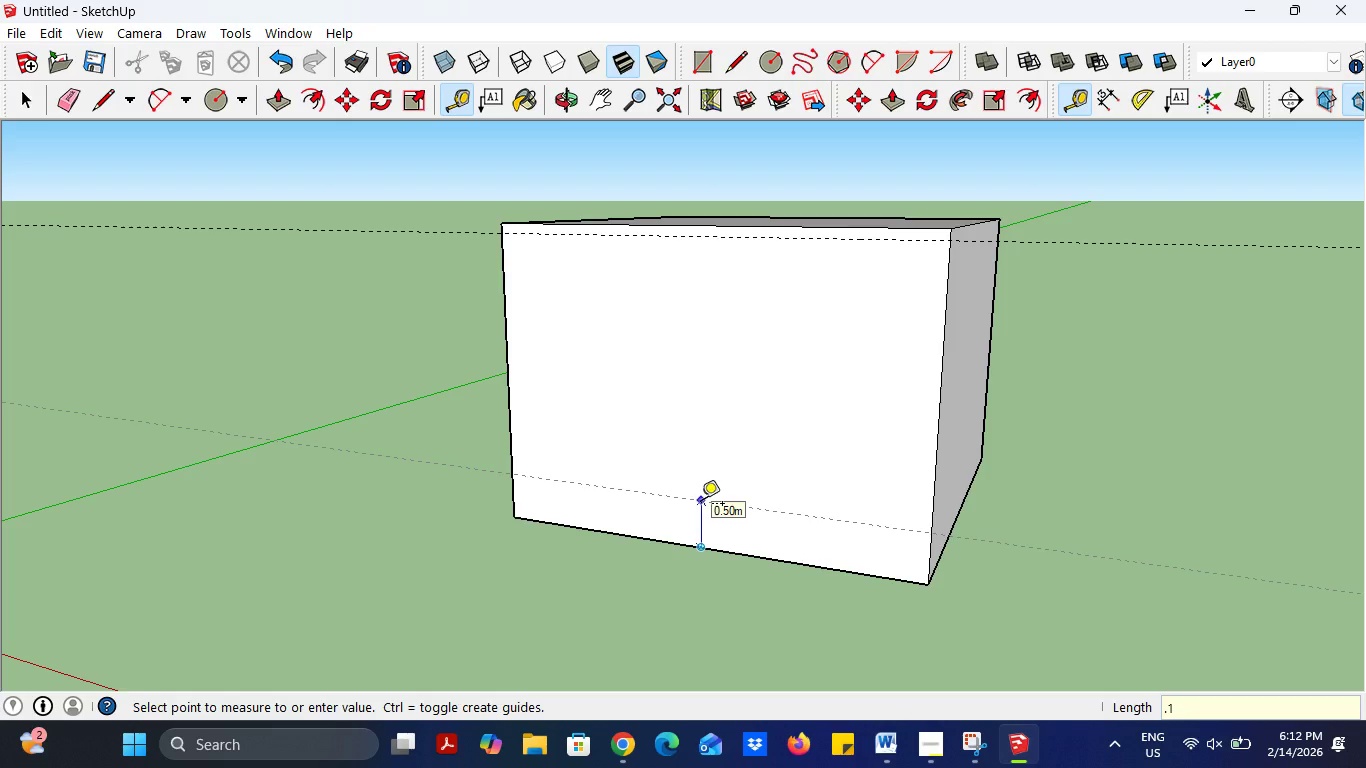 
key(Enter)
 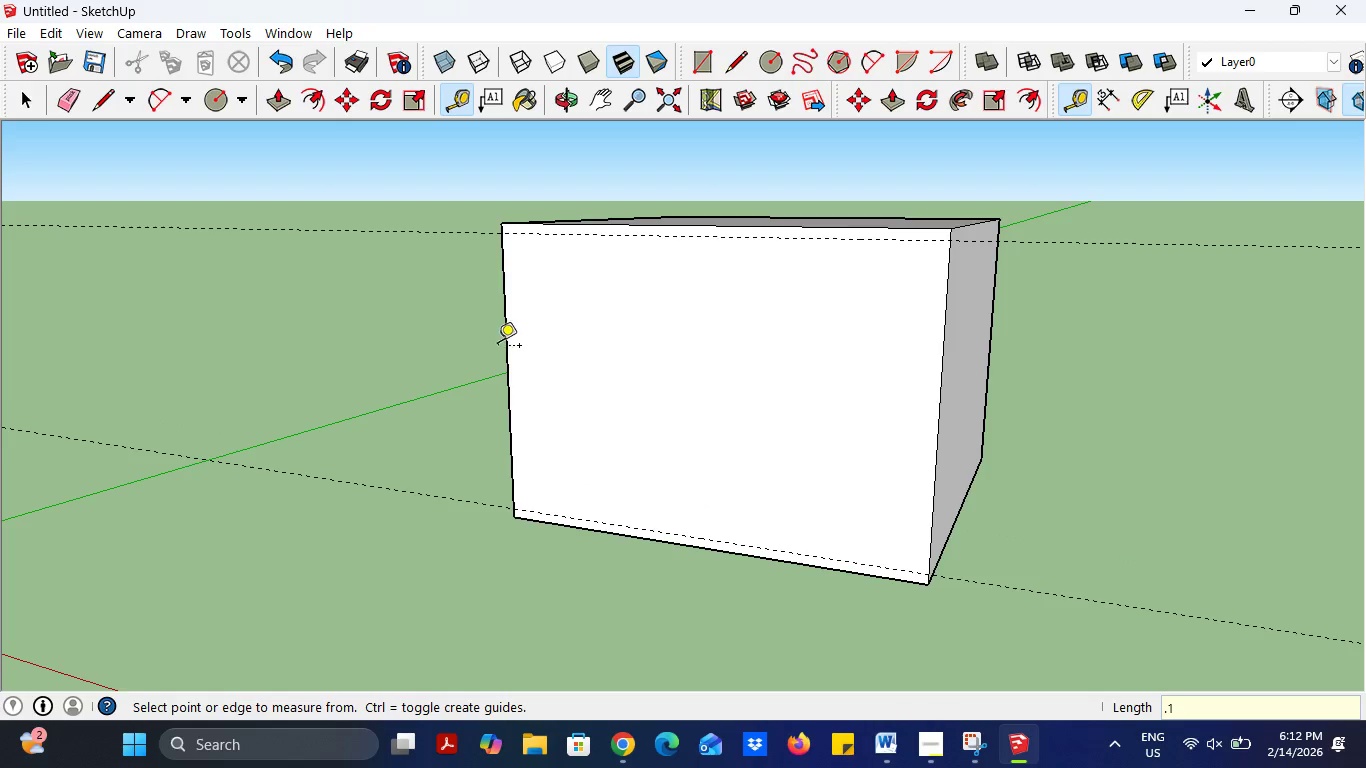 
left_click([502, 343])
 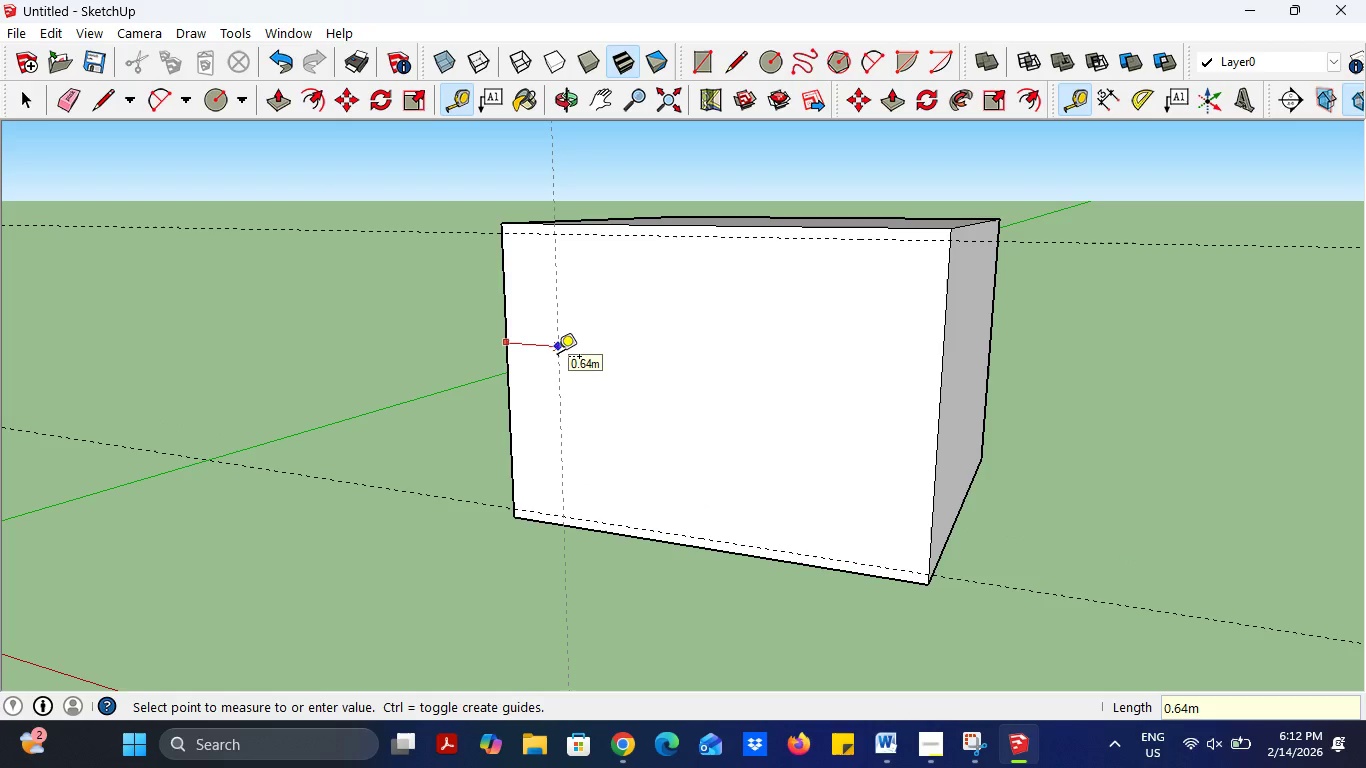 
key(Period)
 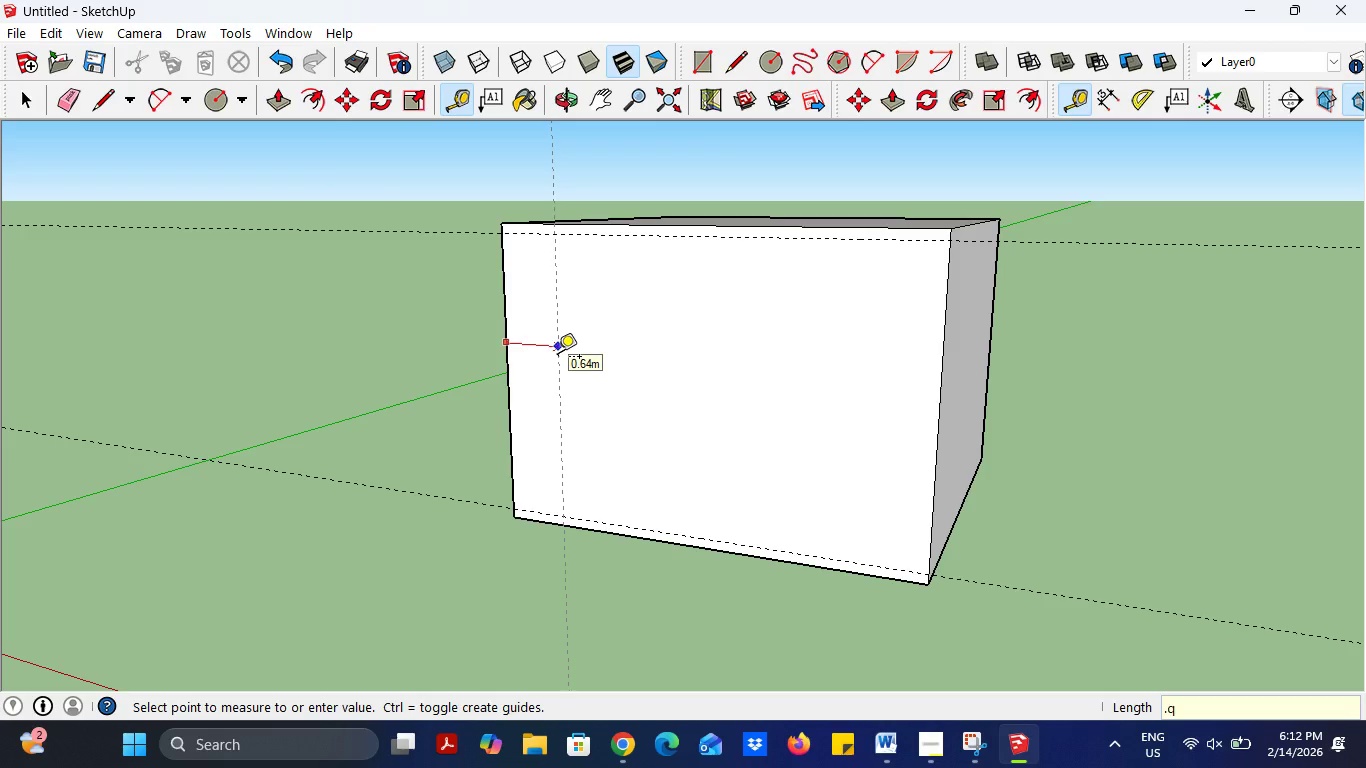 
key(Q)
 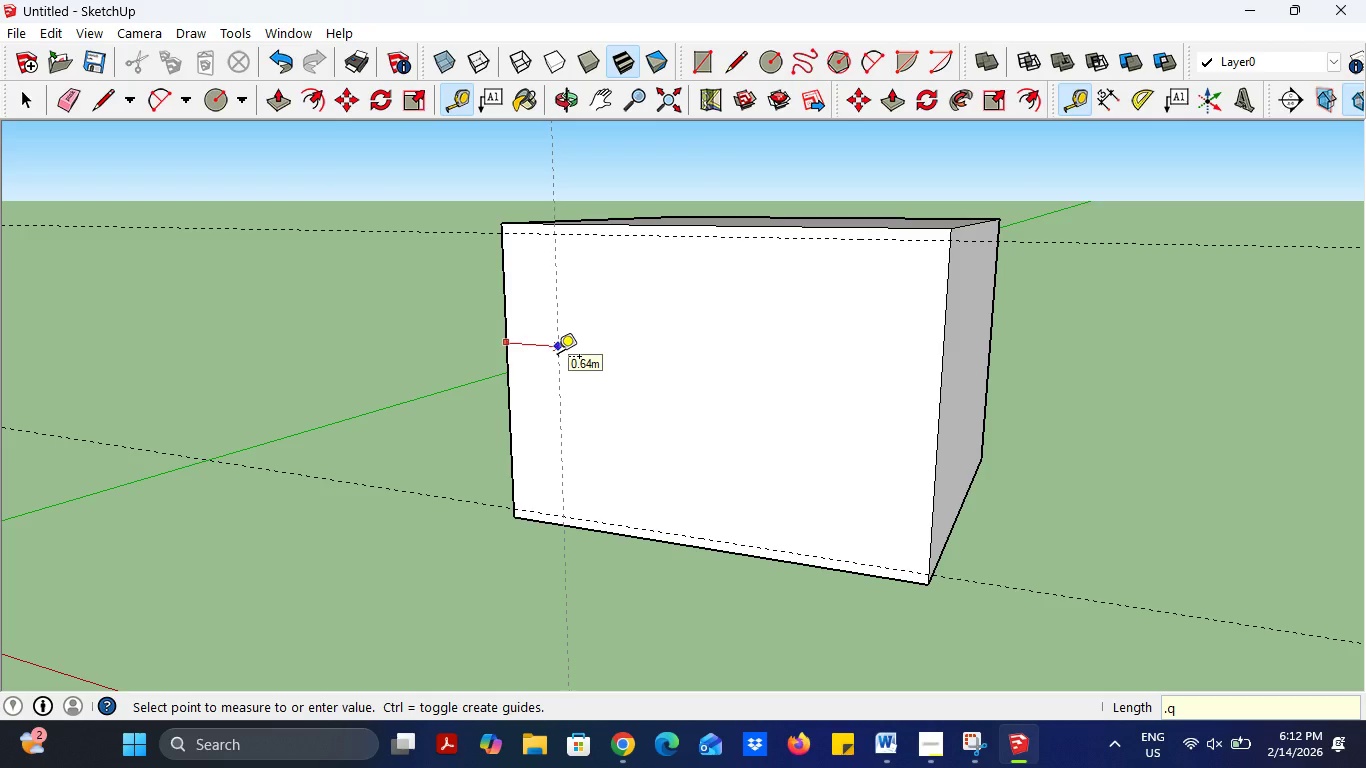 
key(Backspace)
 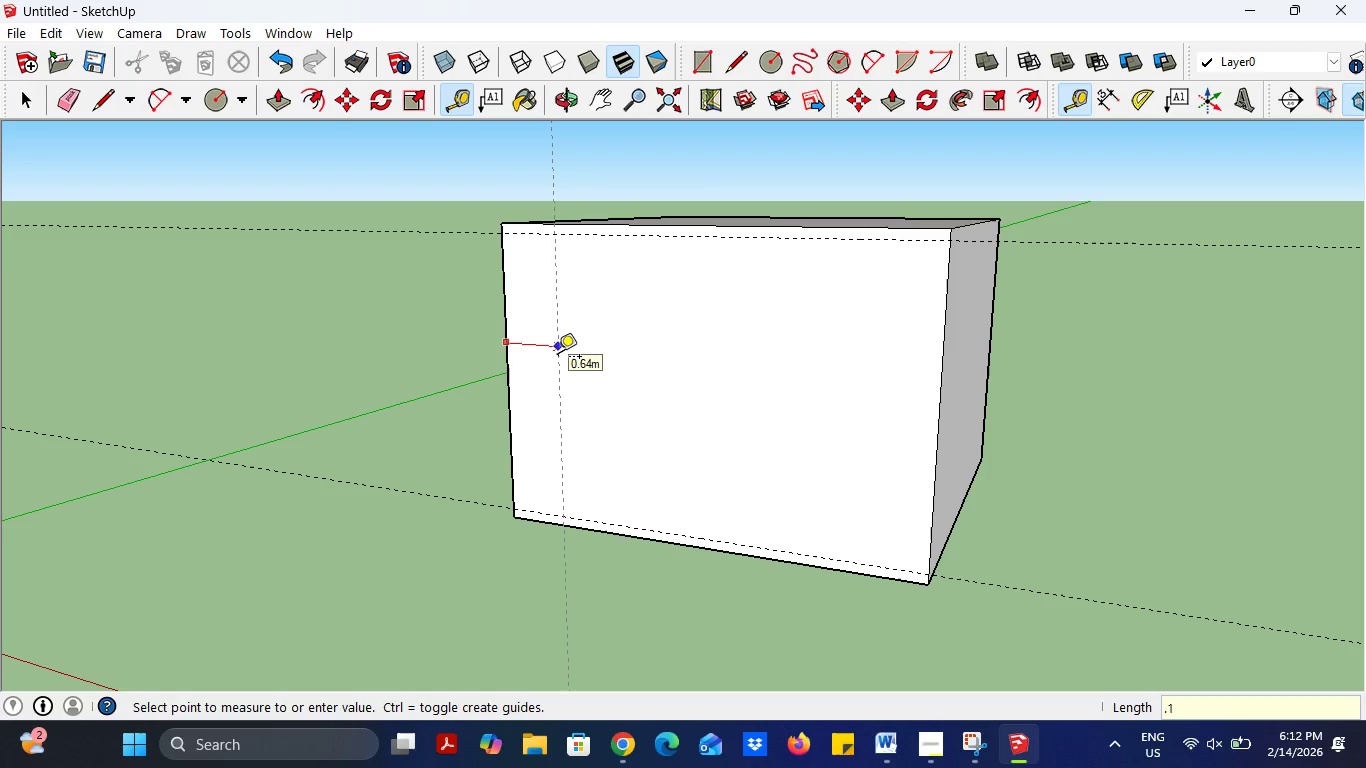 
key(1)
 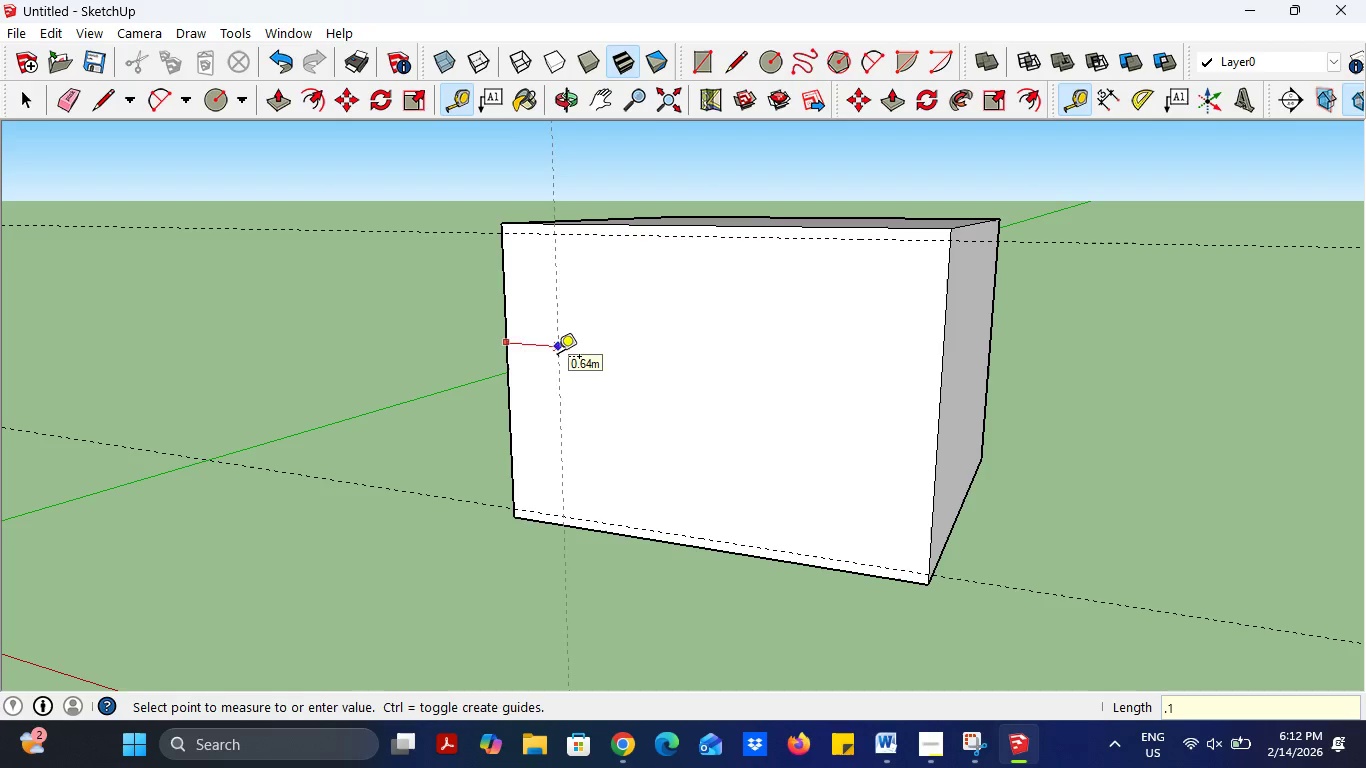 
key(Enter)
 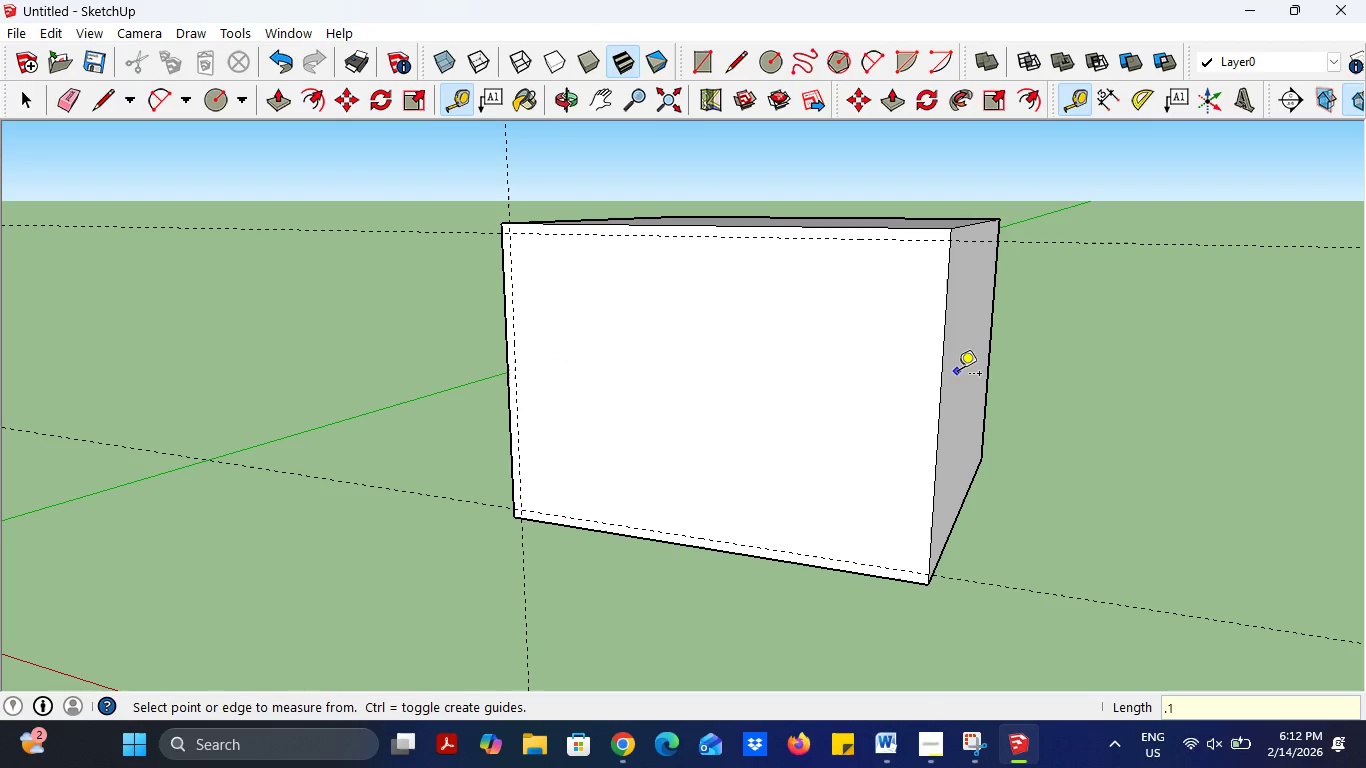 
left_click([945, 371])
 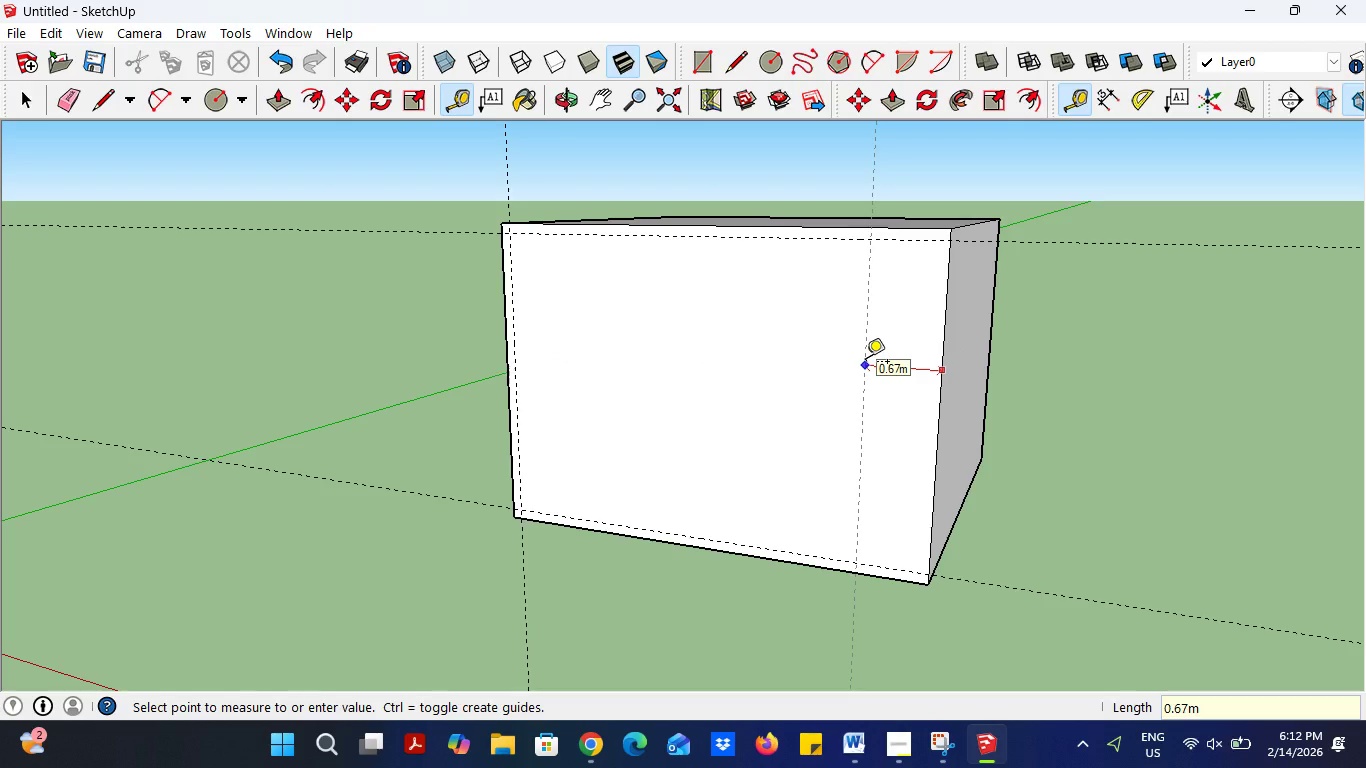 
key(Period)
 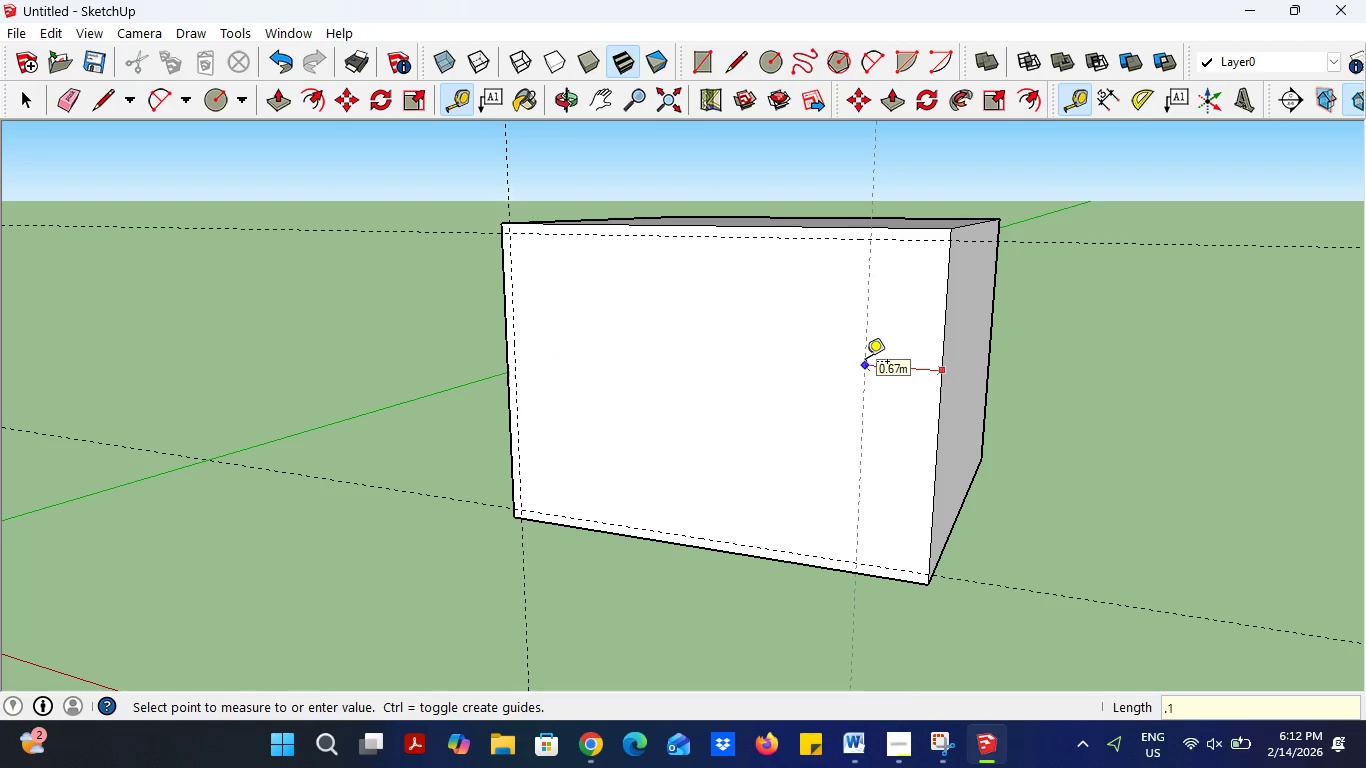 
key(1)
 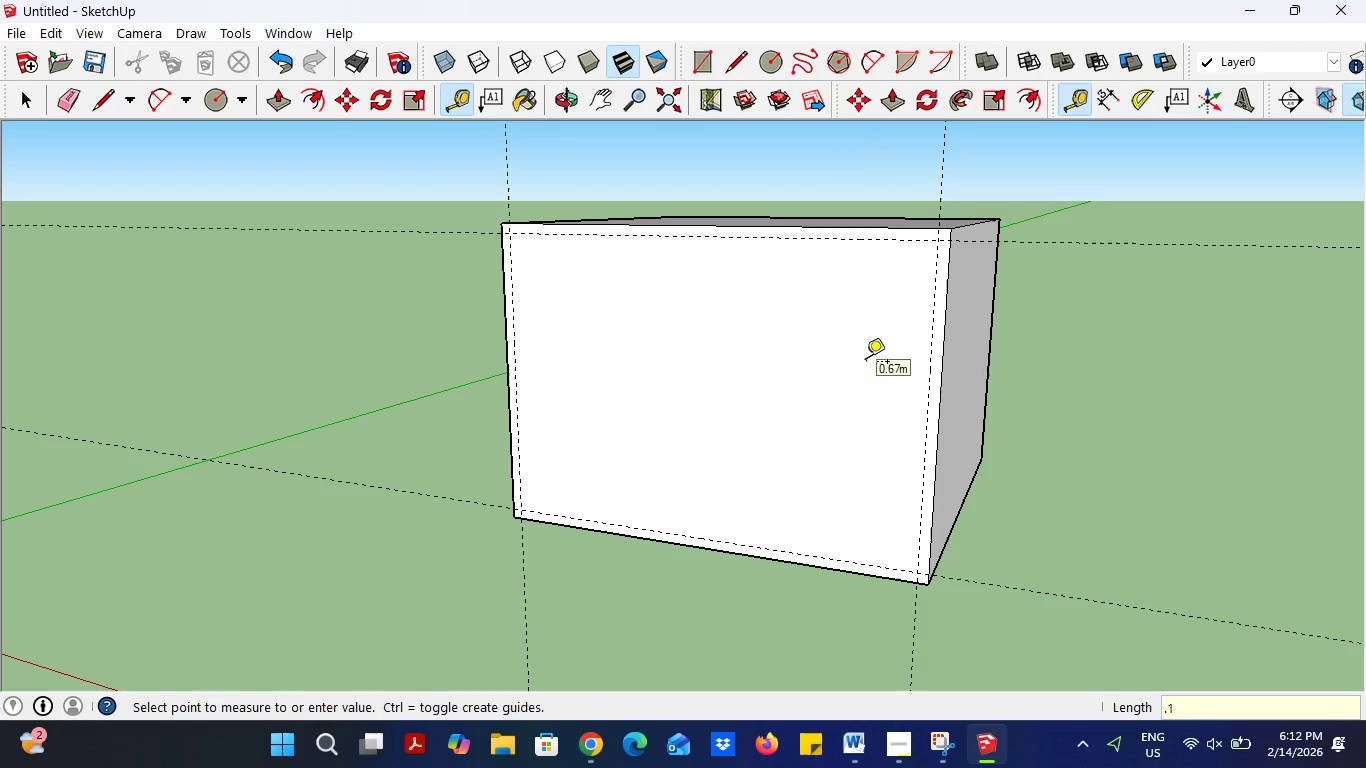 
key(Enter)
 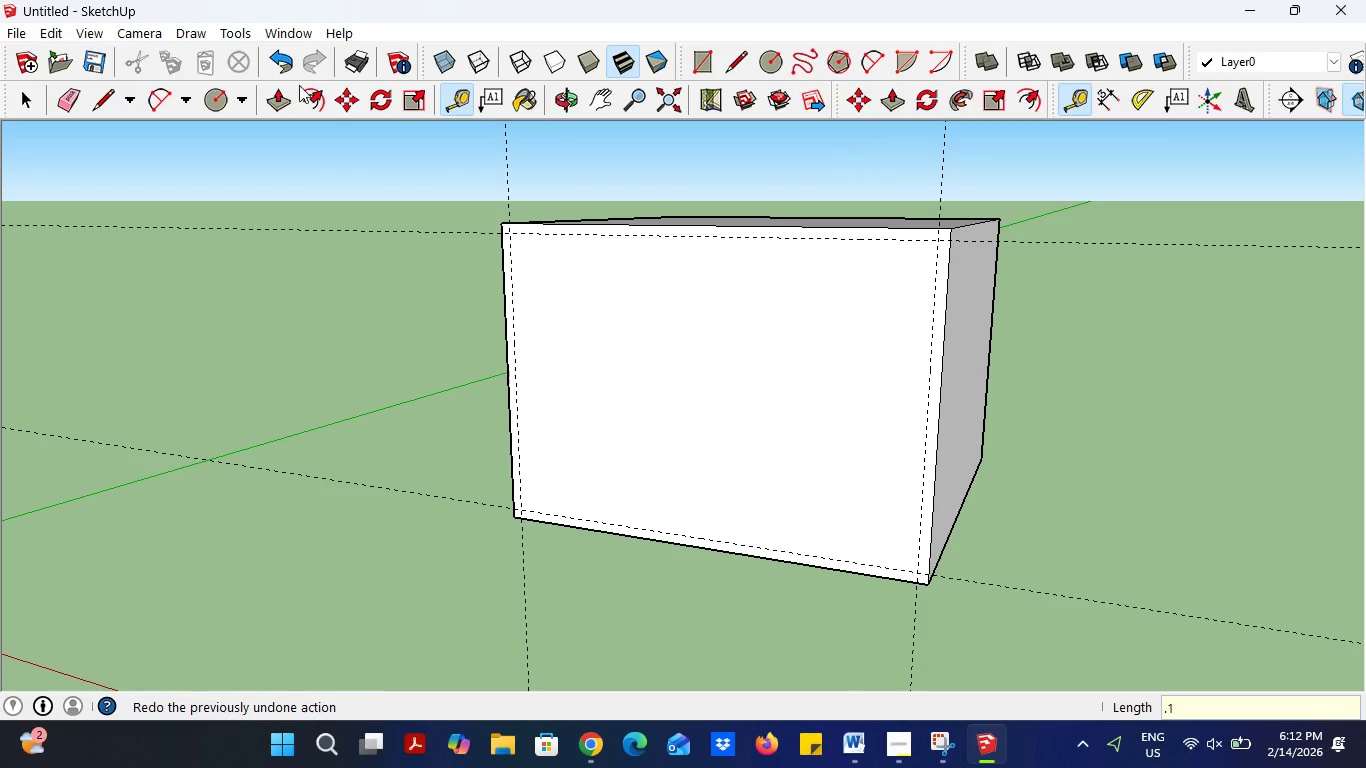 
left_click([290, 100])
 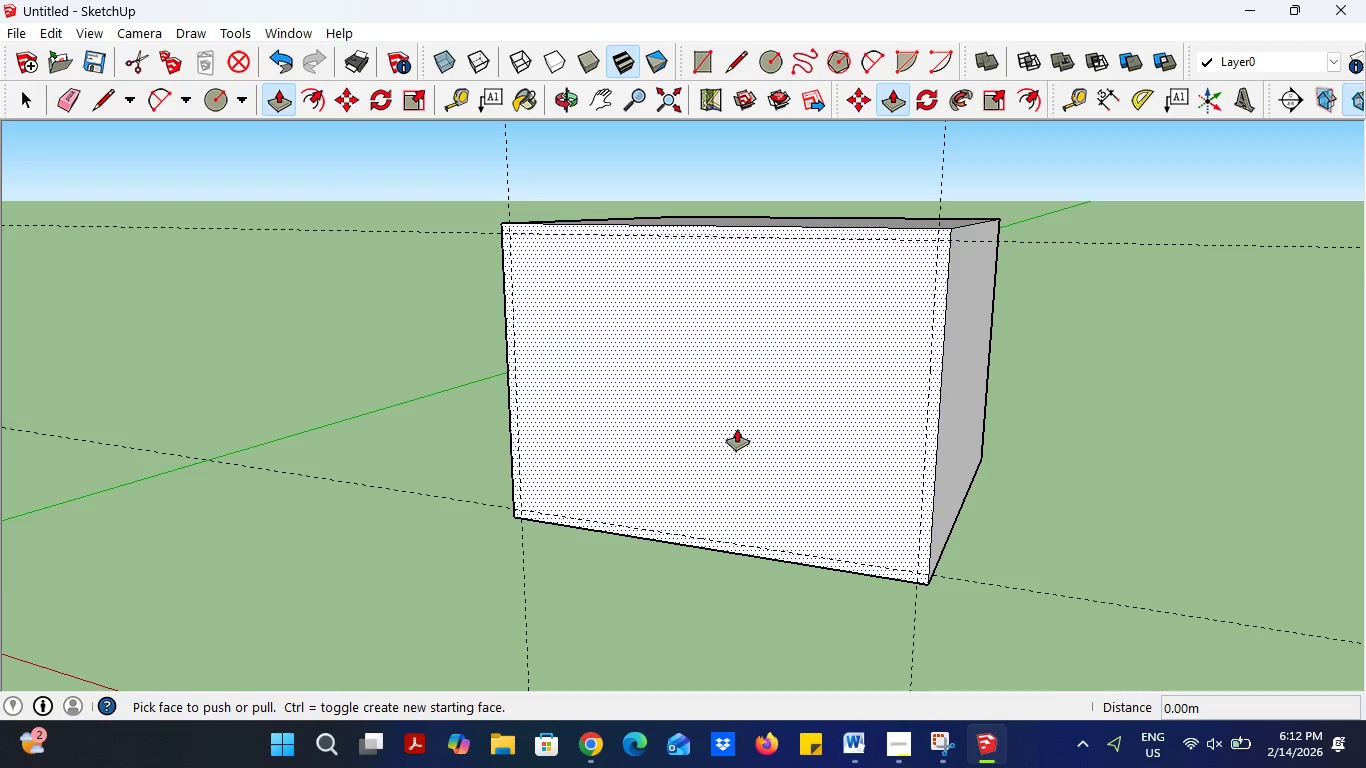 
scroll: coordinate [738, 429], scroll_direction: down, amount: 1.0
 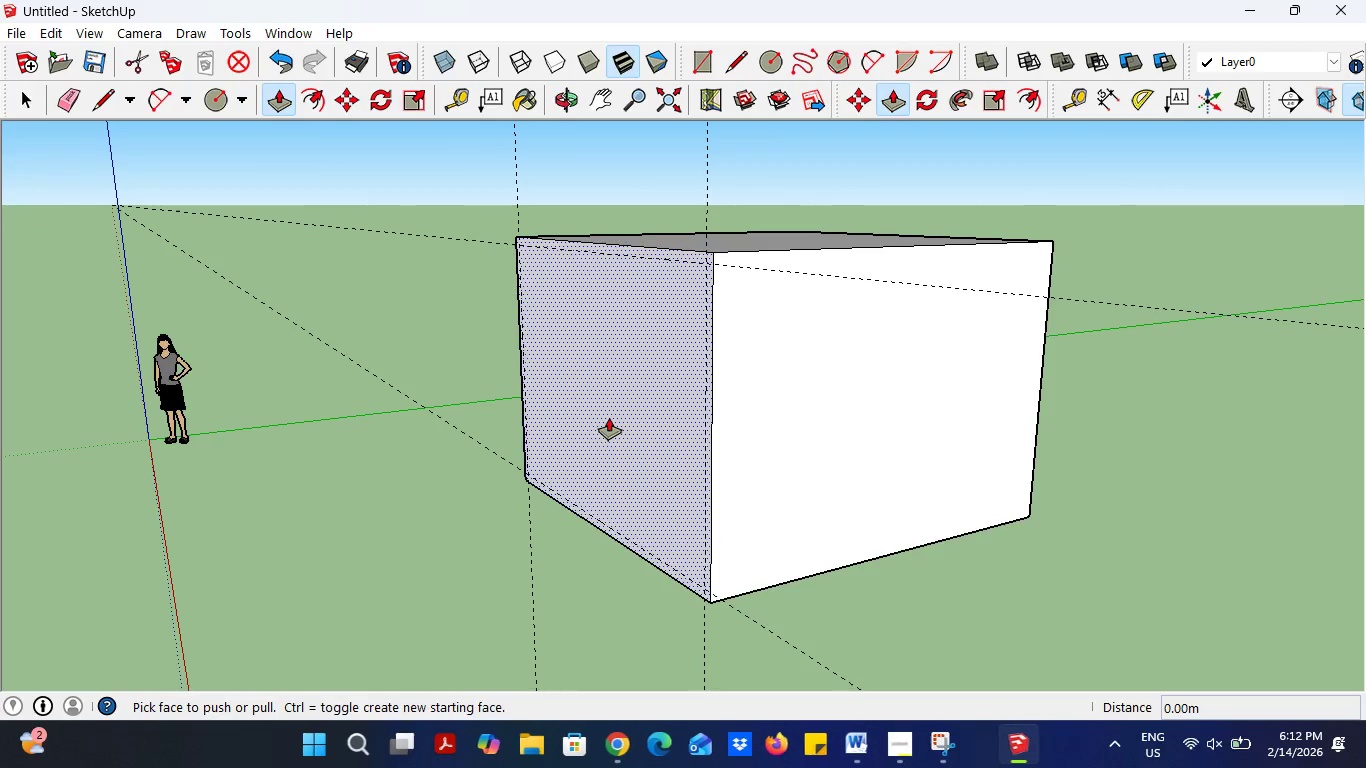 
left_click([610, 418])
 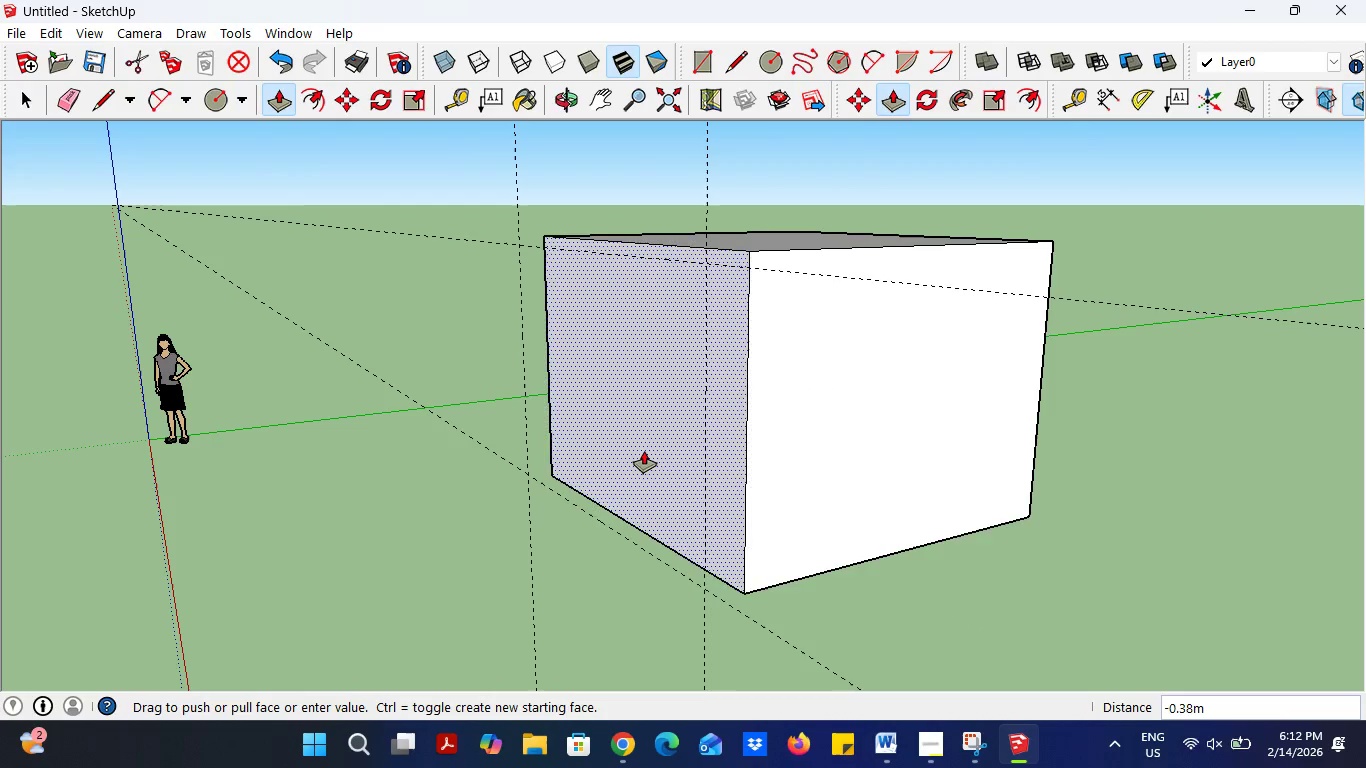 
key(Escape)
 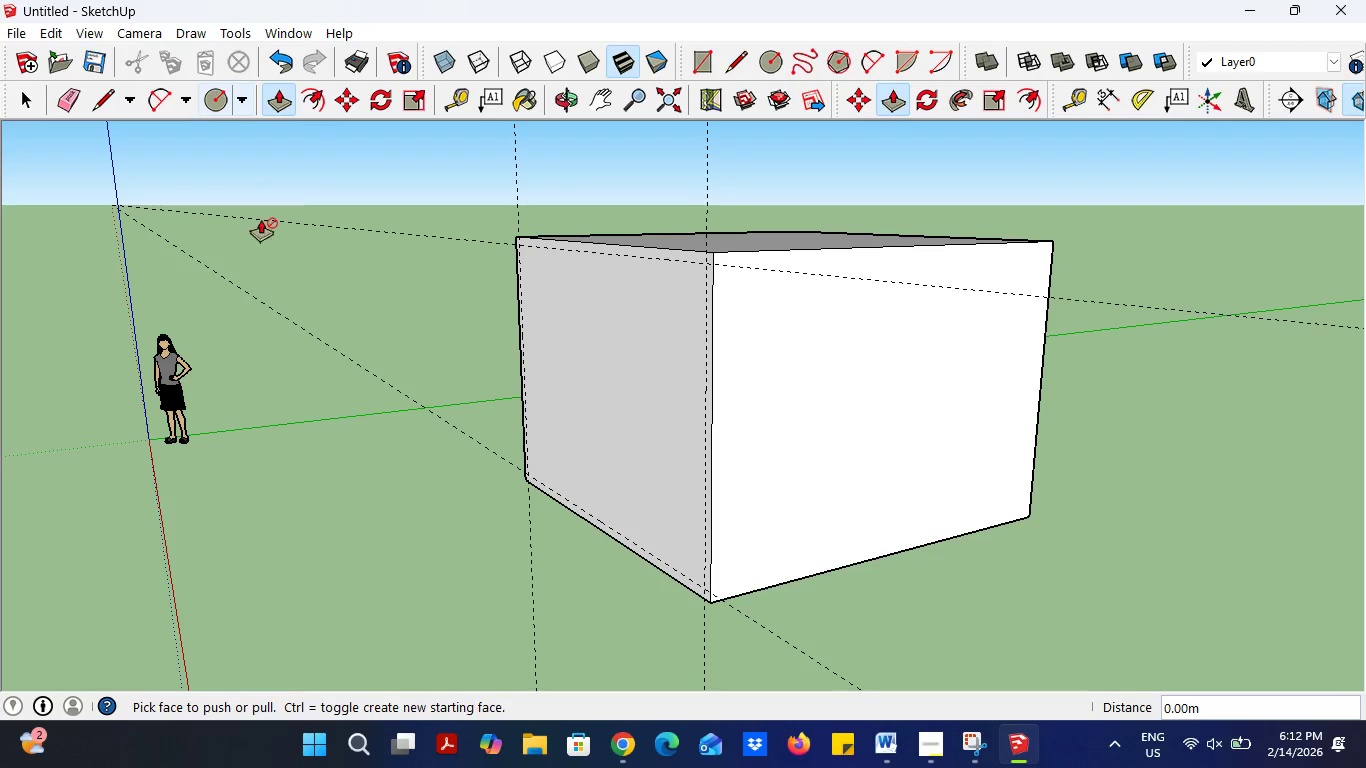 
key(Escape)
 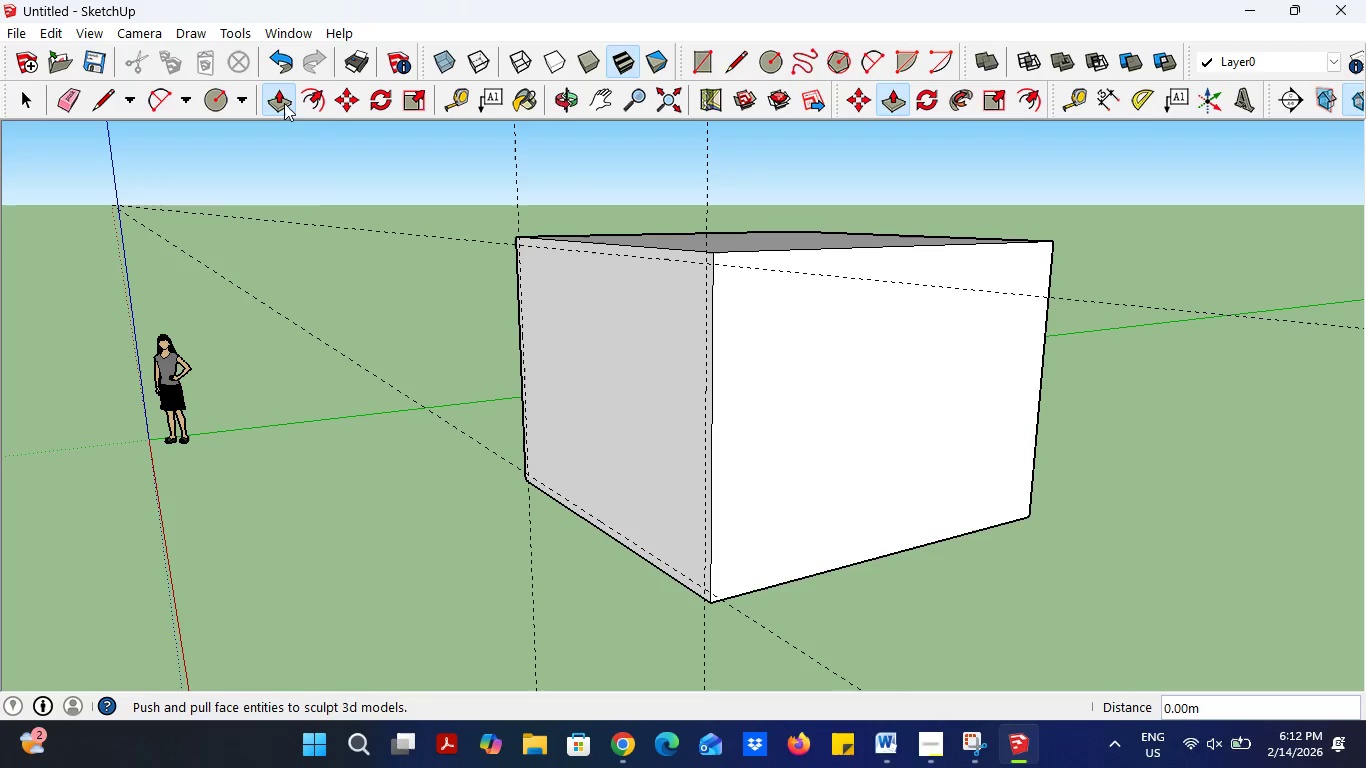 
left_click([236, 97])
 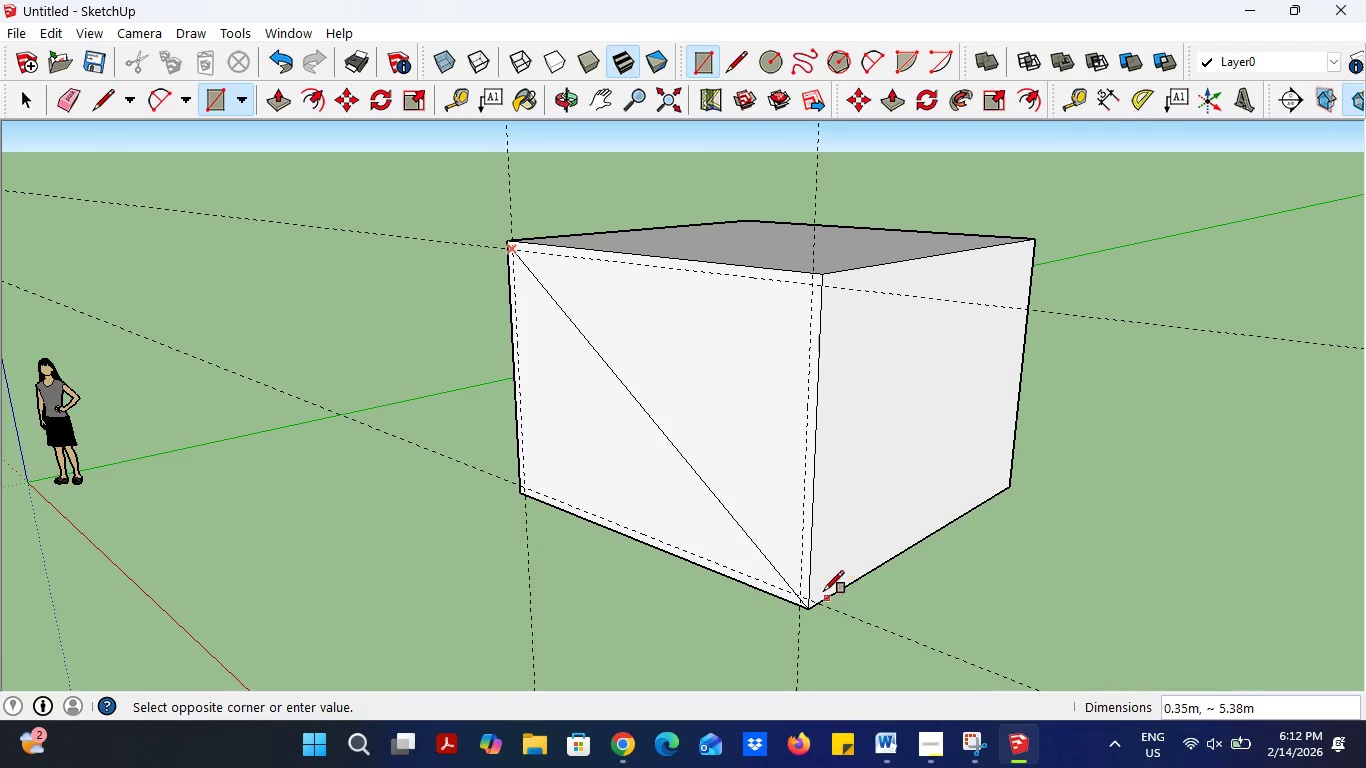 
wait(7.17)
 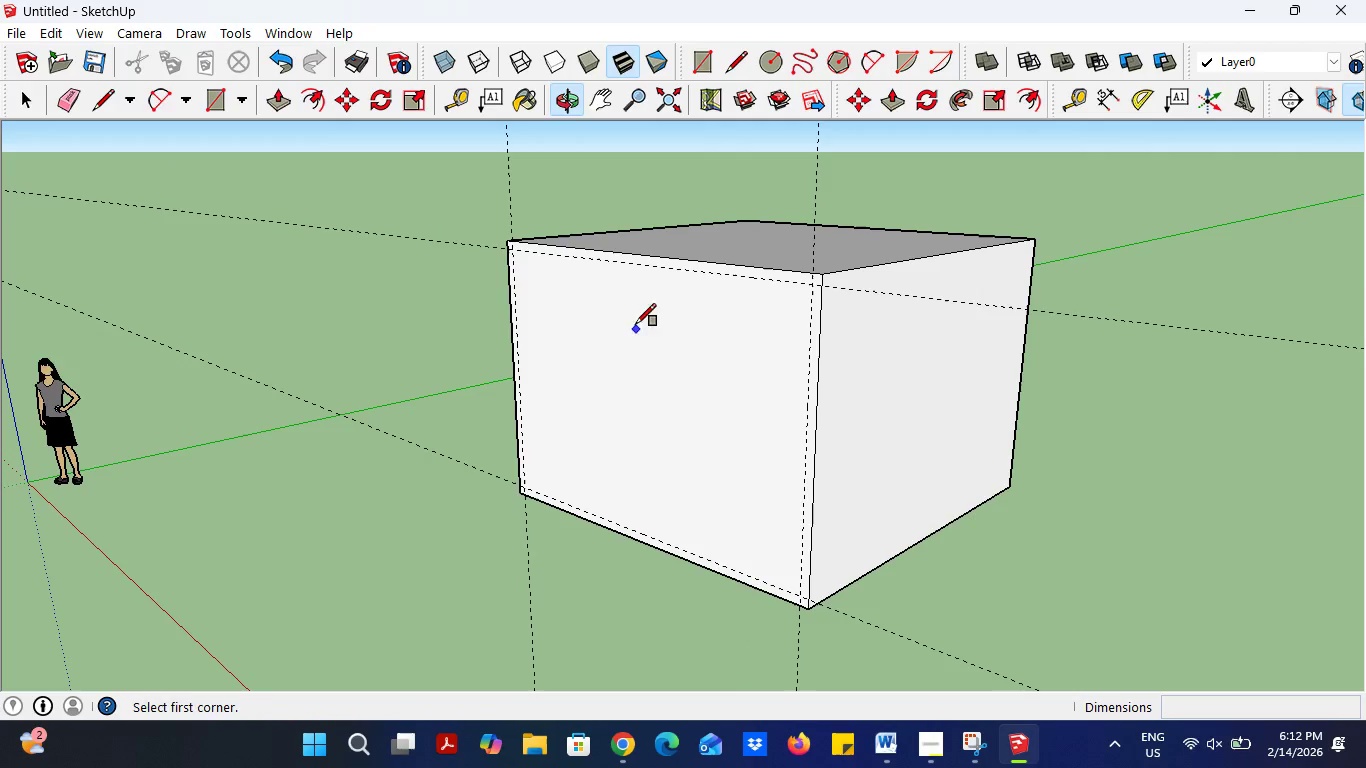 
left_click([800, 594])
 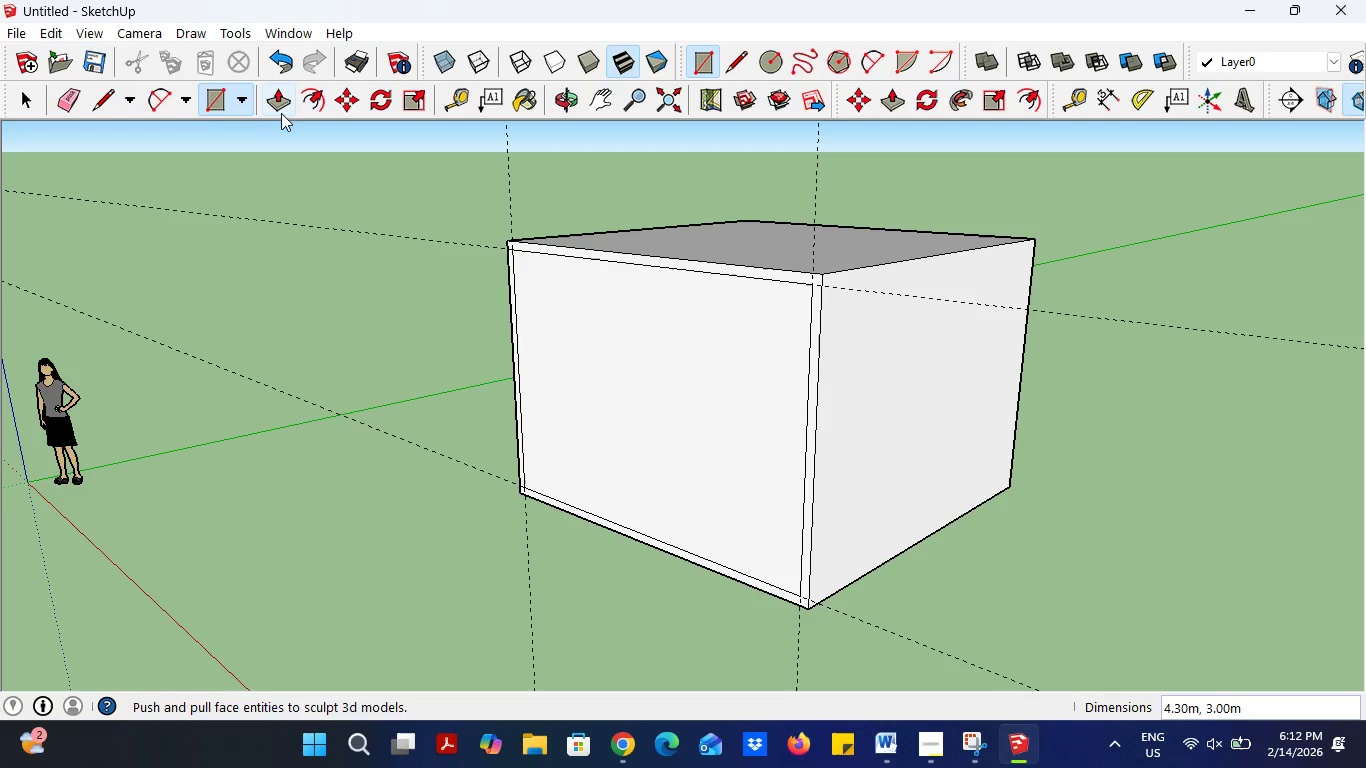 
left_click([279, 107])
 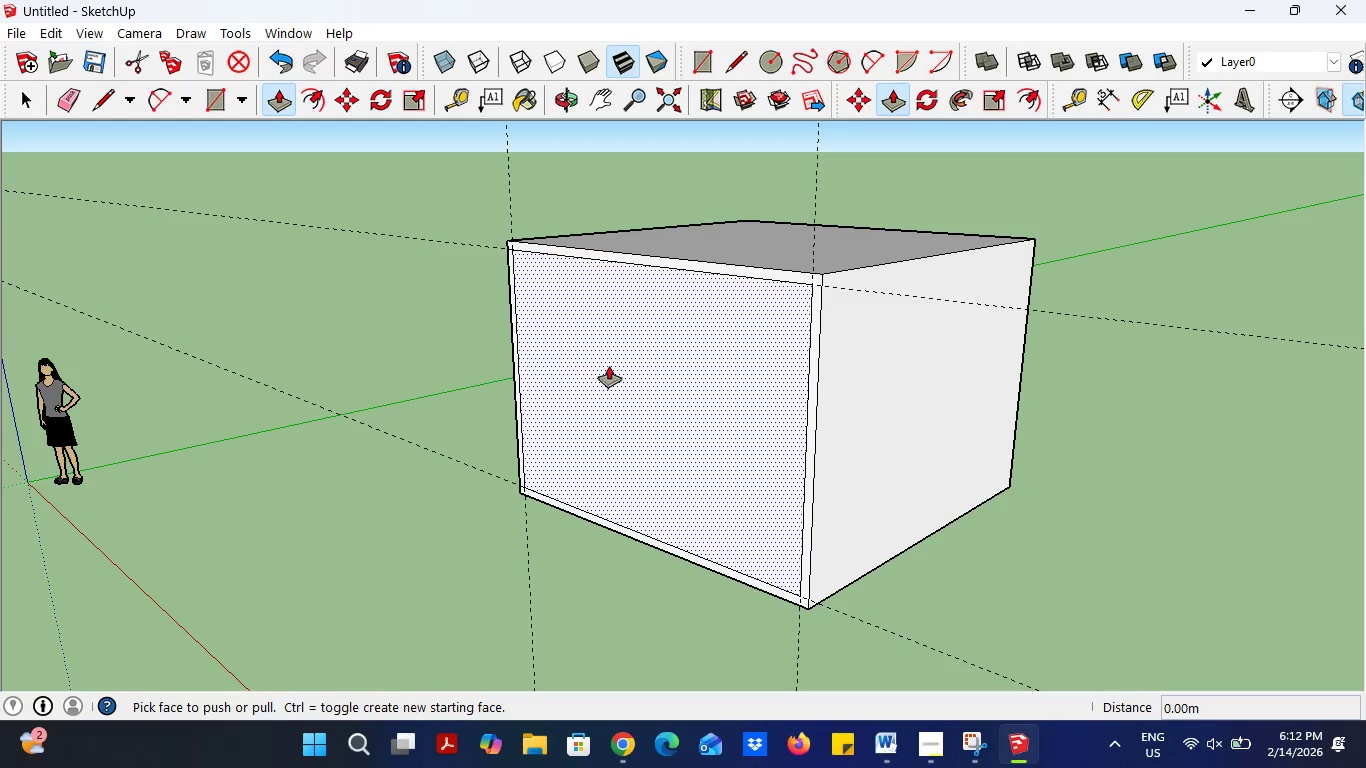 
left_click([610, 366])
 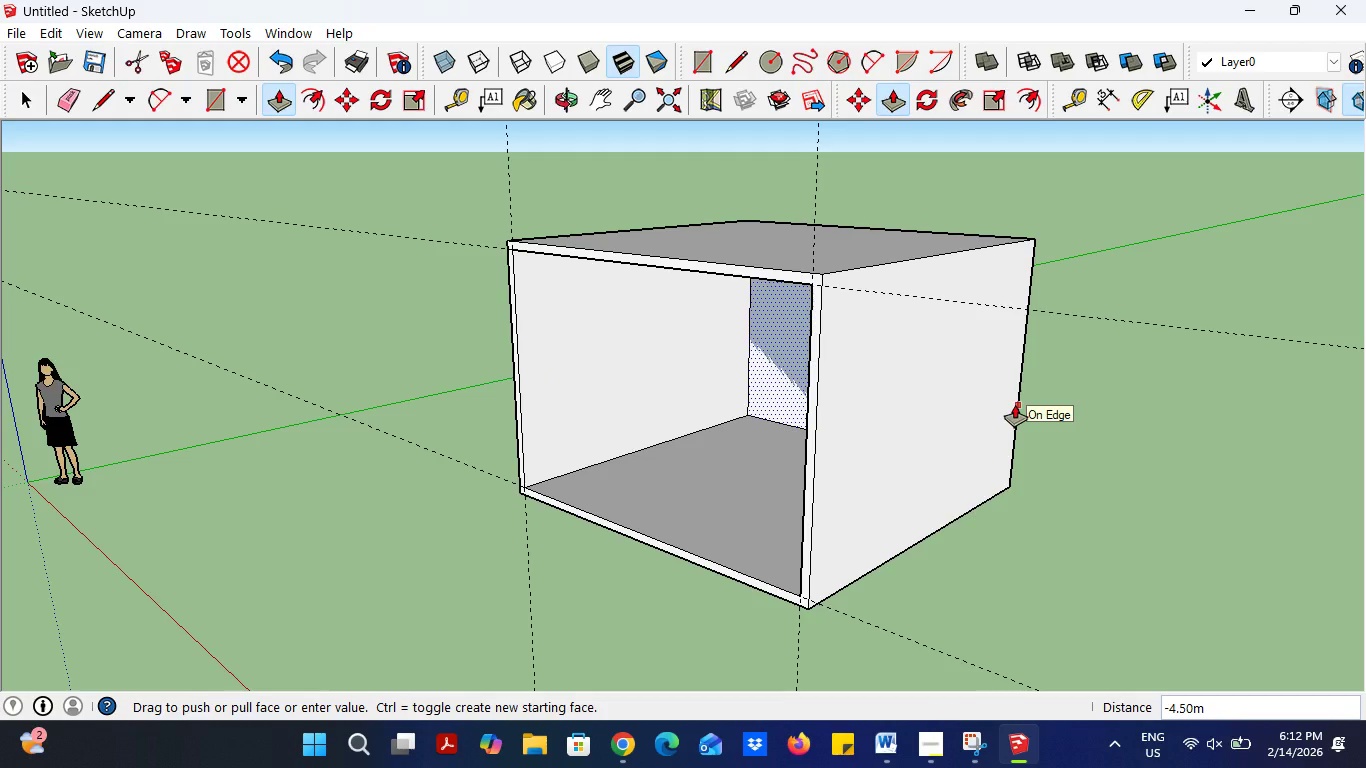 
key(4)
 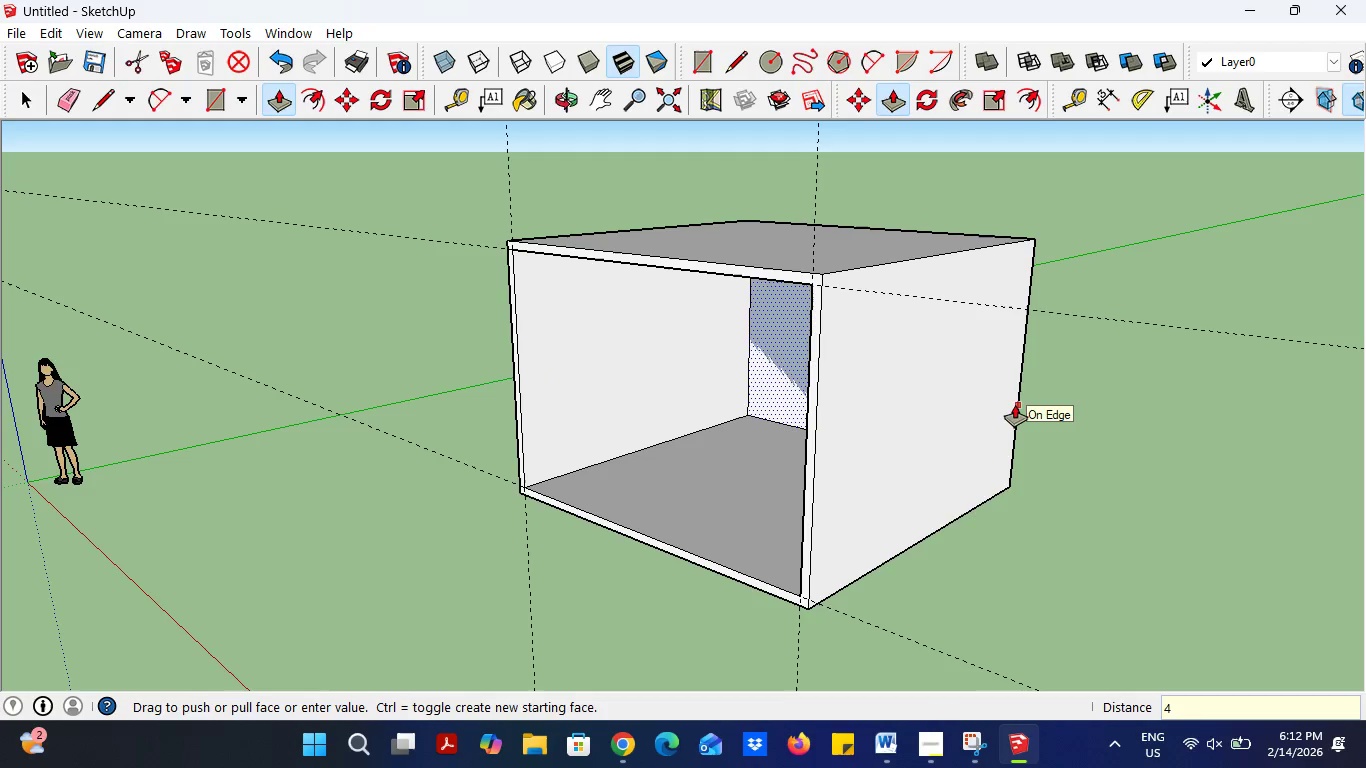 
key(Period)
 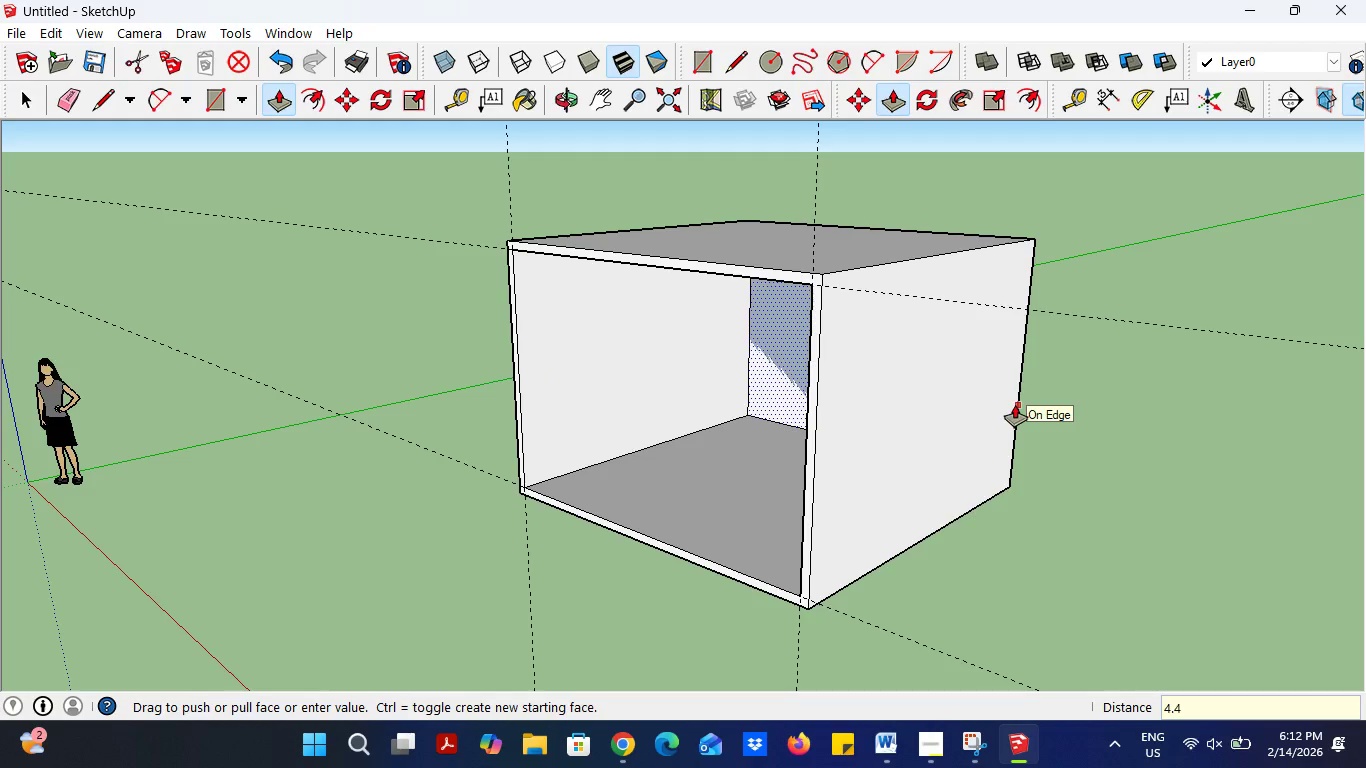 
key(4)
 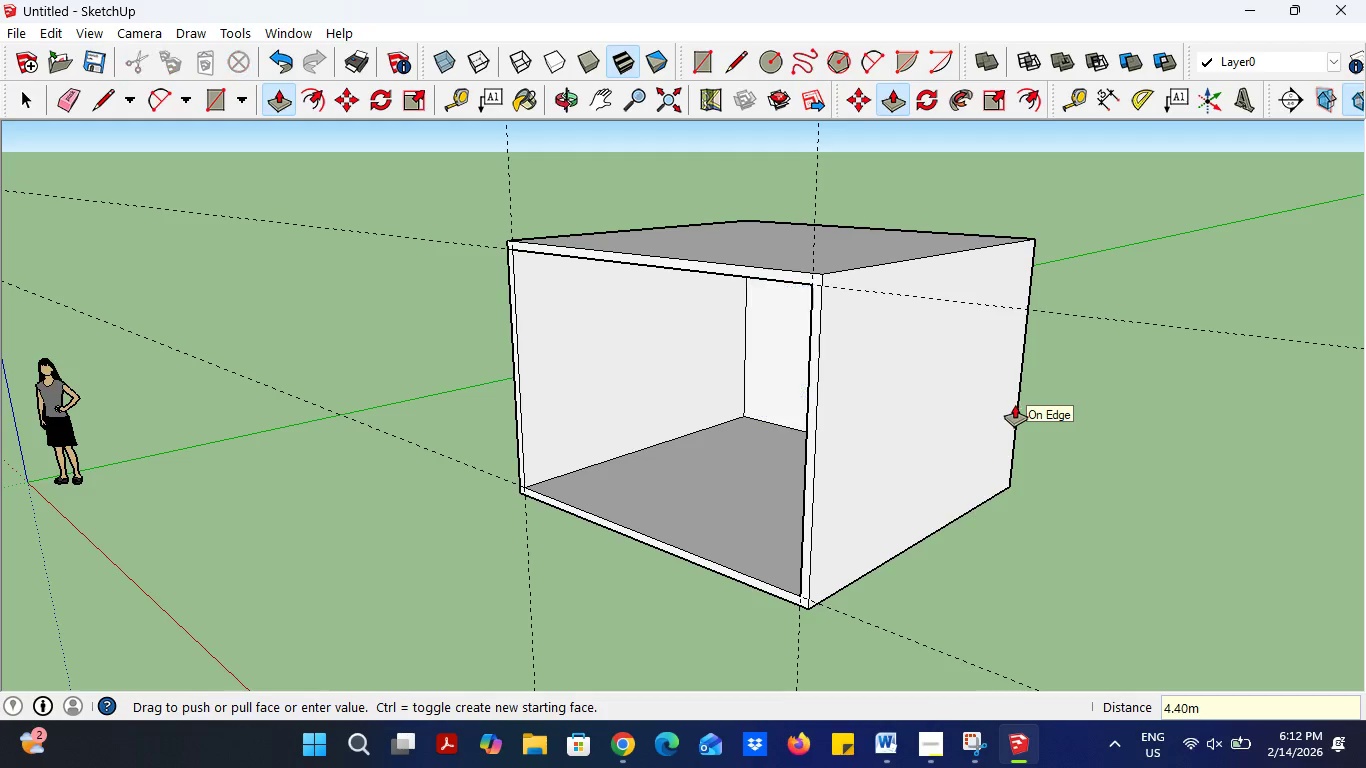 
key(Enter)
 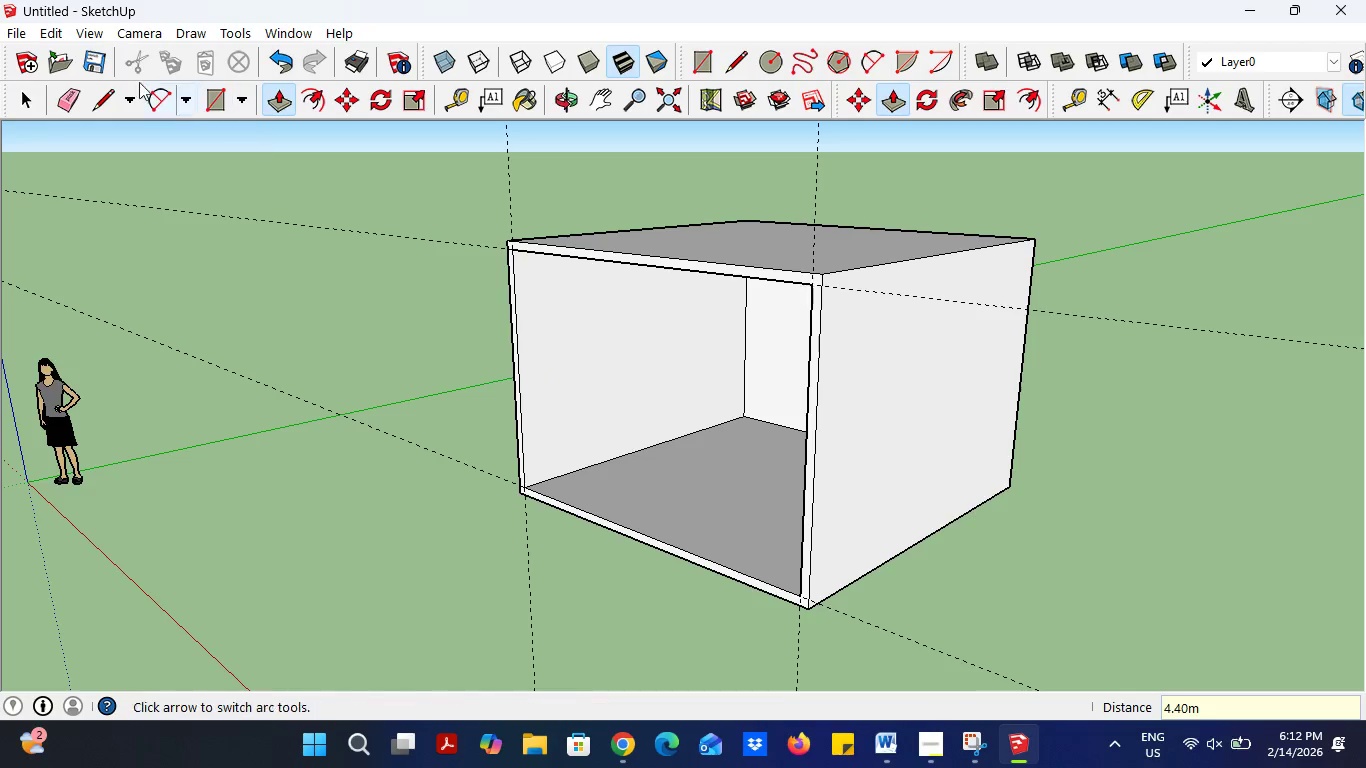 
left_click([26, 100])
 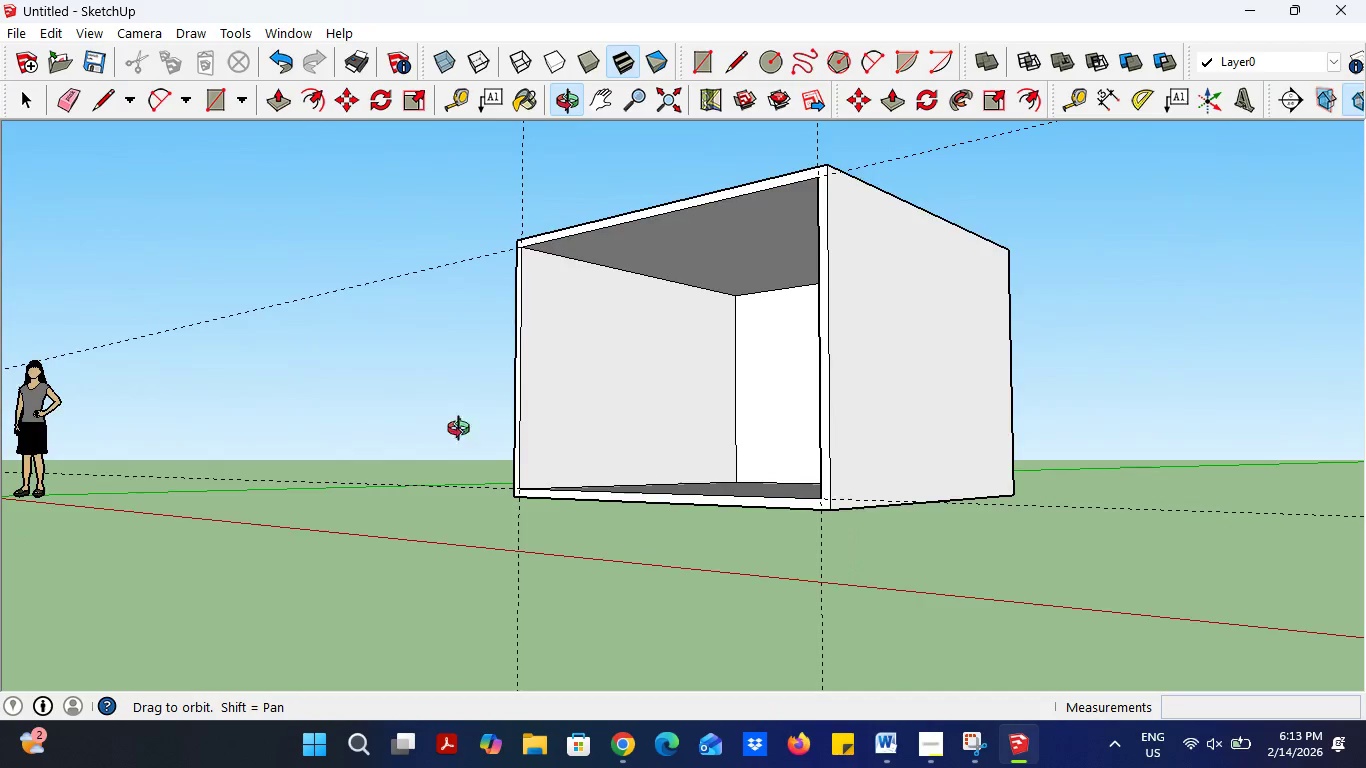 
scroll: coordinate [639, 563], scroll_direction: up, amount: 7.0
 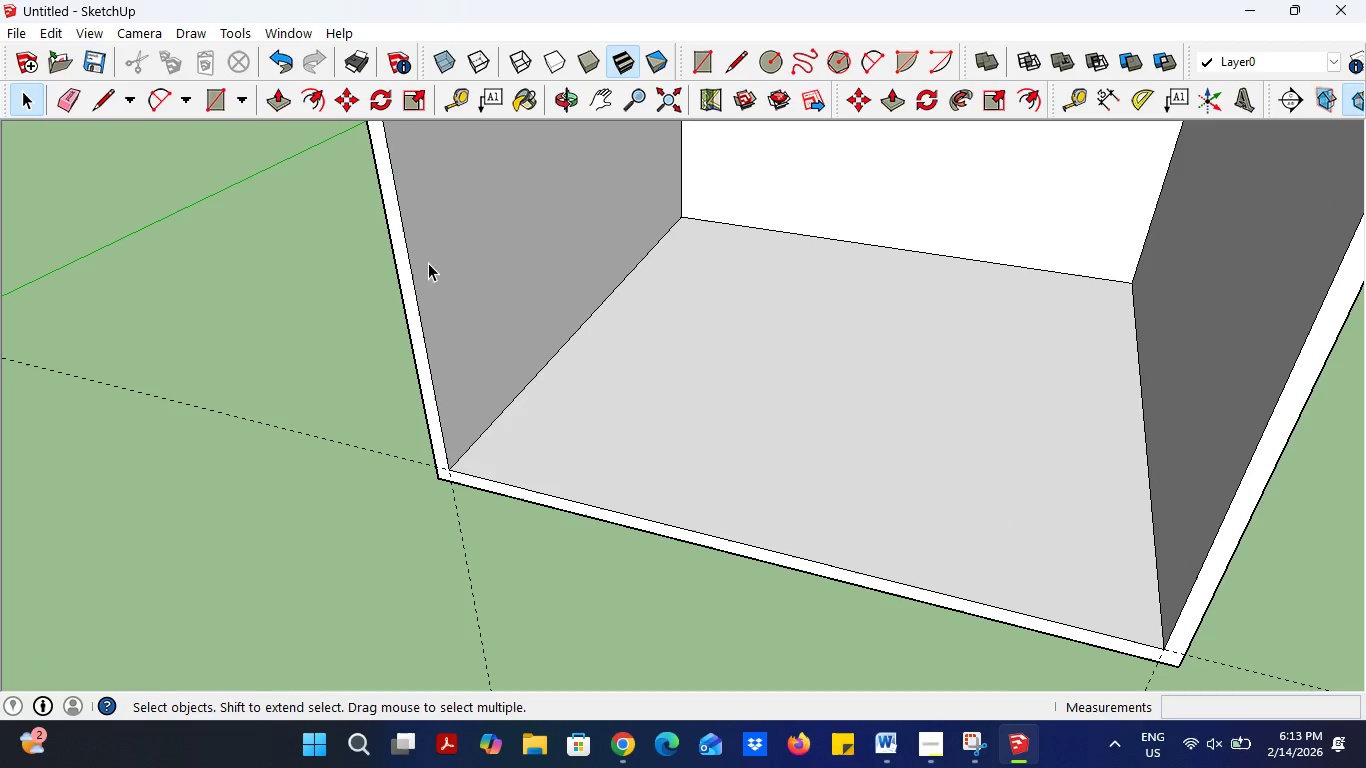 
left_click([458, 89])
 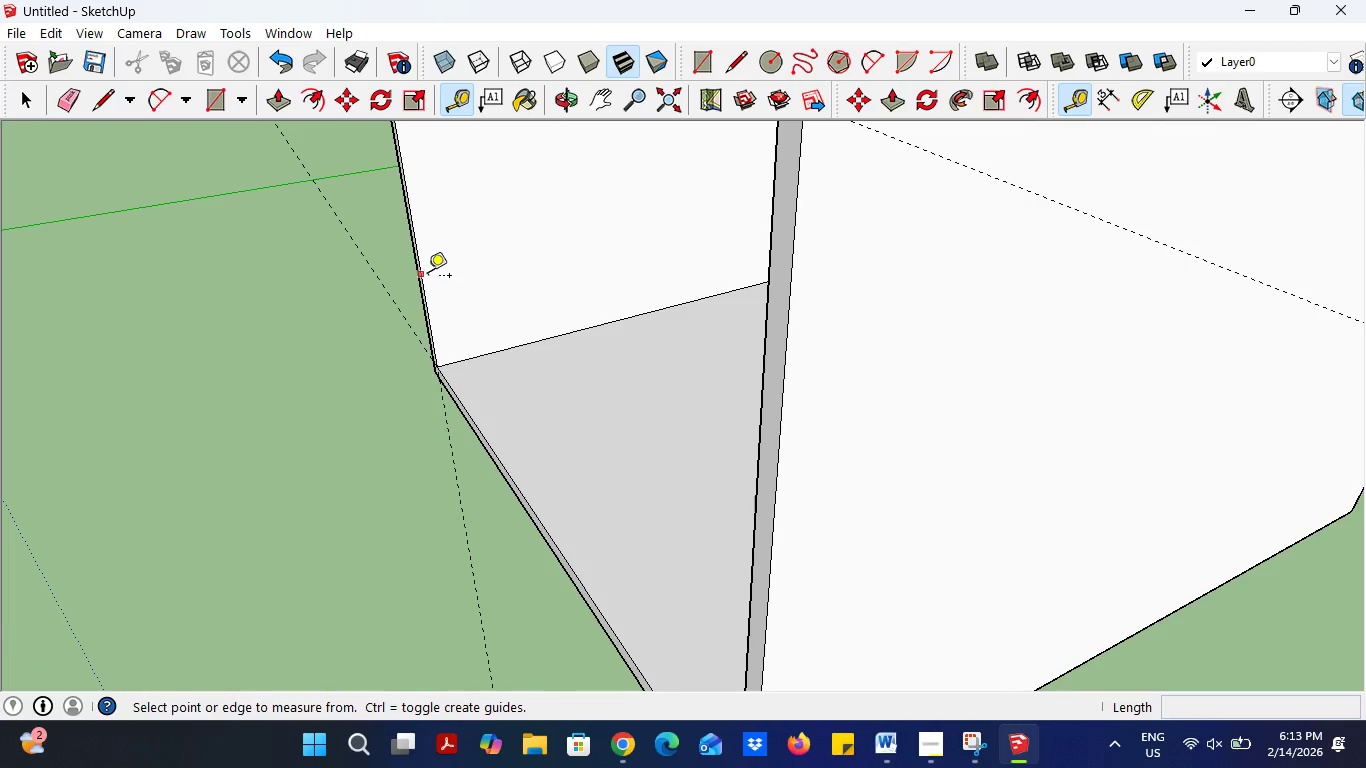 
left_click_drag(start_coordinate=[453, 298], to_coordinate=[541, 291])
 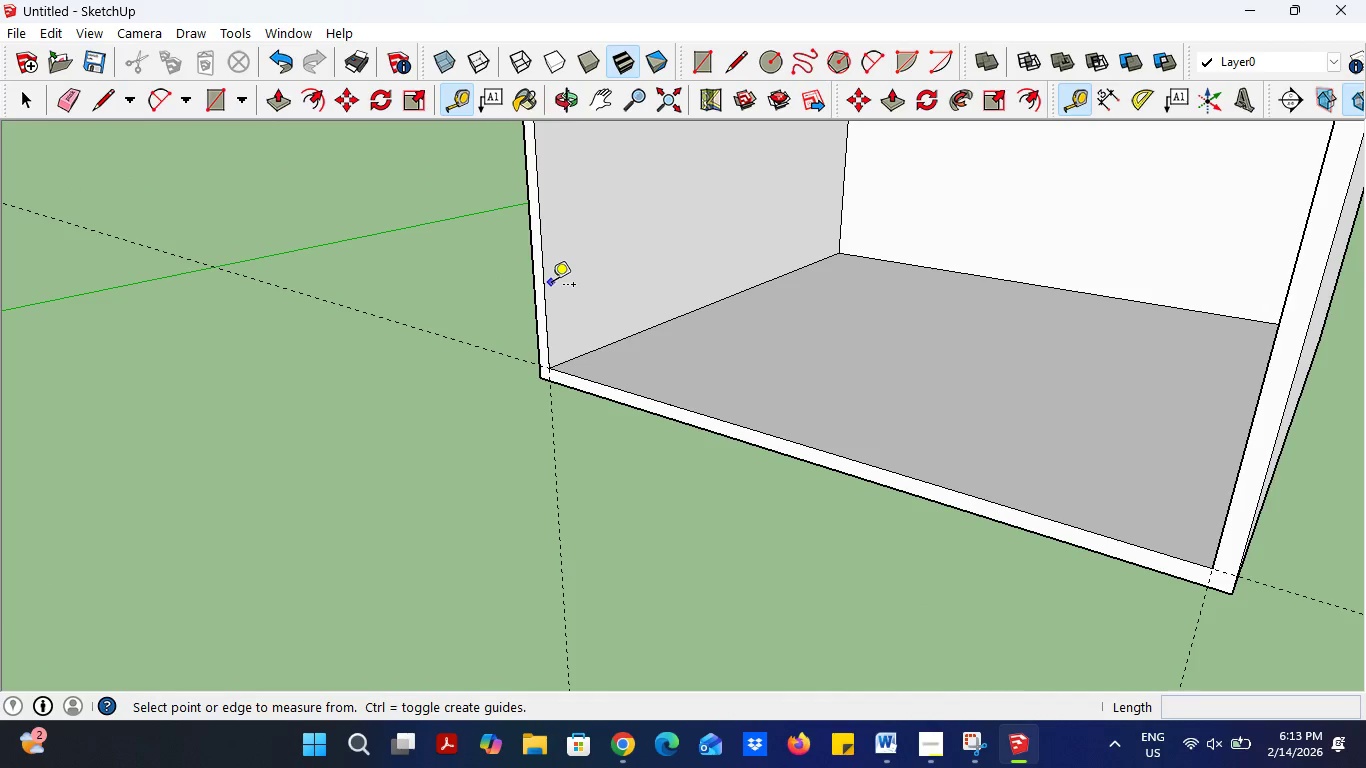 
left_click([547, 281])
 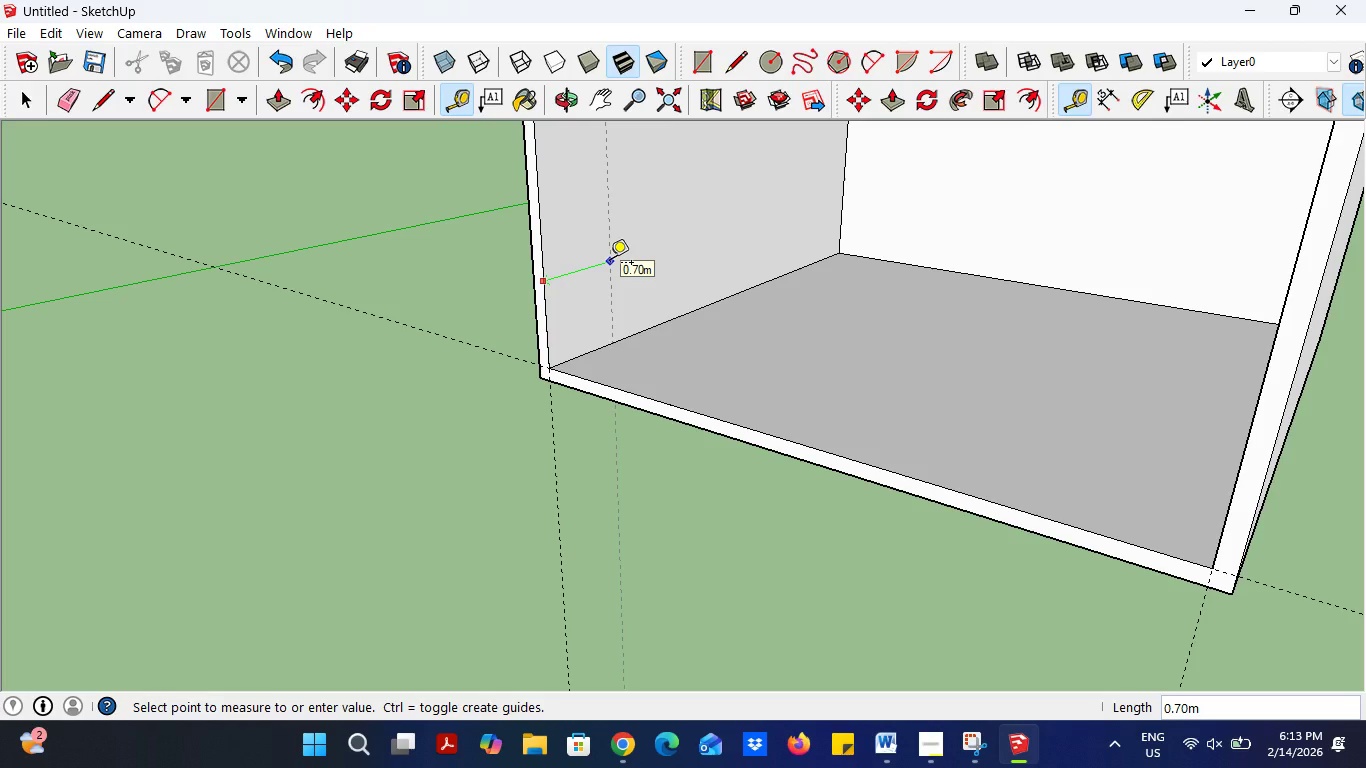 
wait(5.55)
 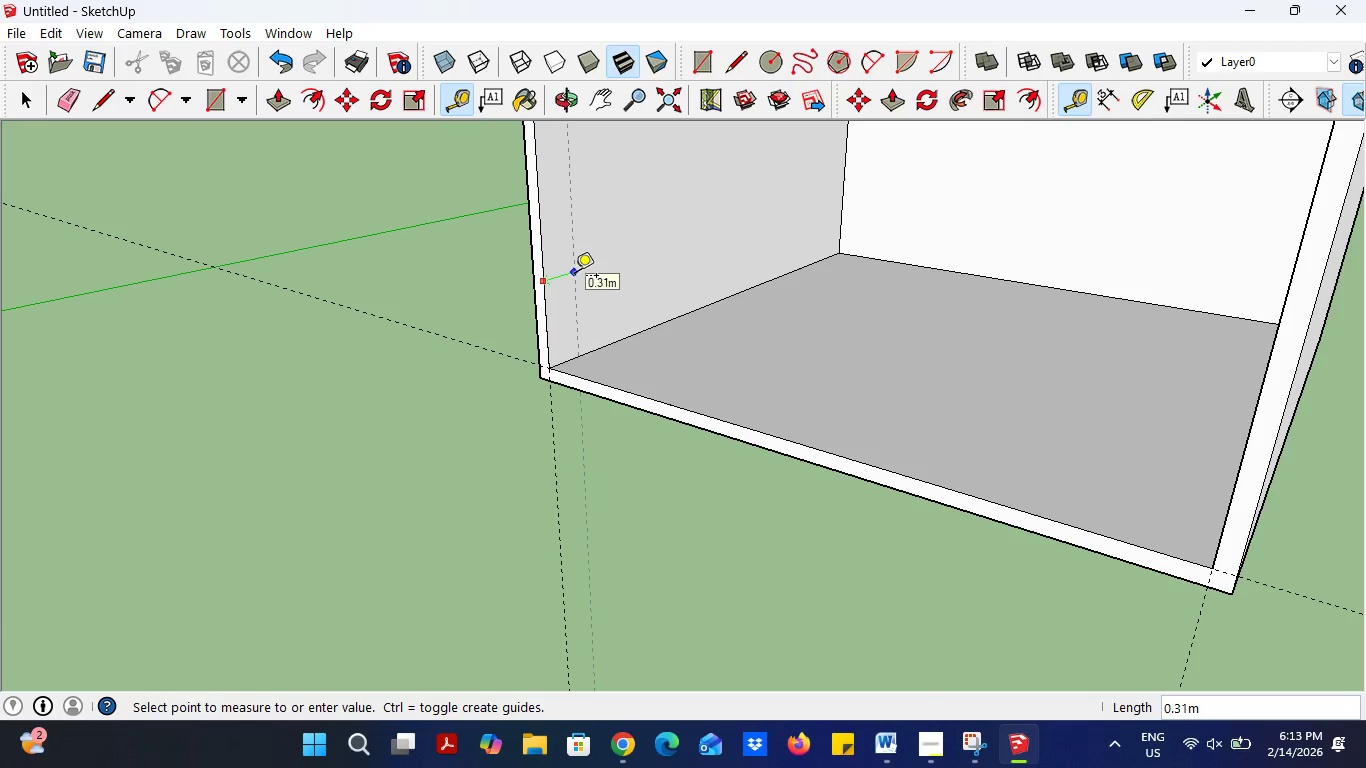 
type(.05)
key(Backspace)
key(Backspace)
 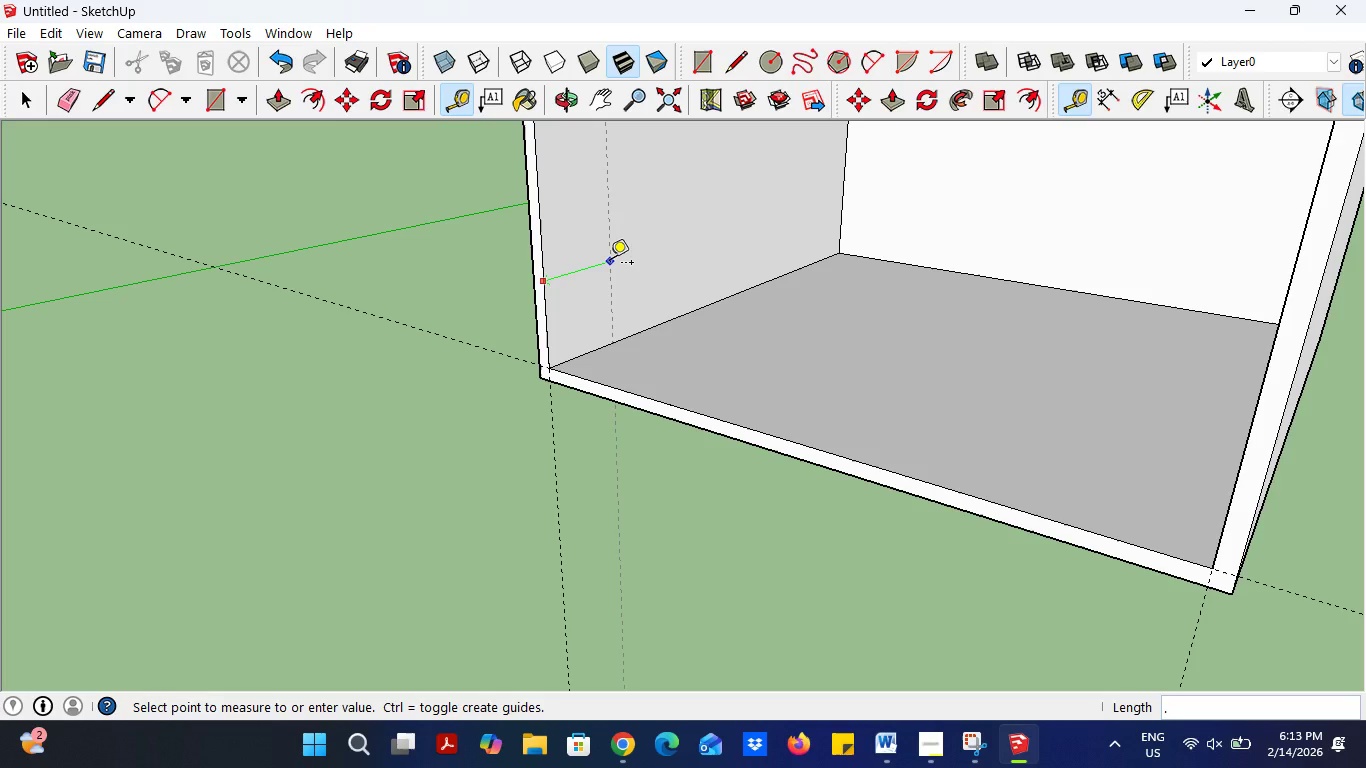 
wait(13.59)
 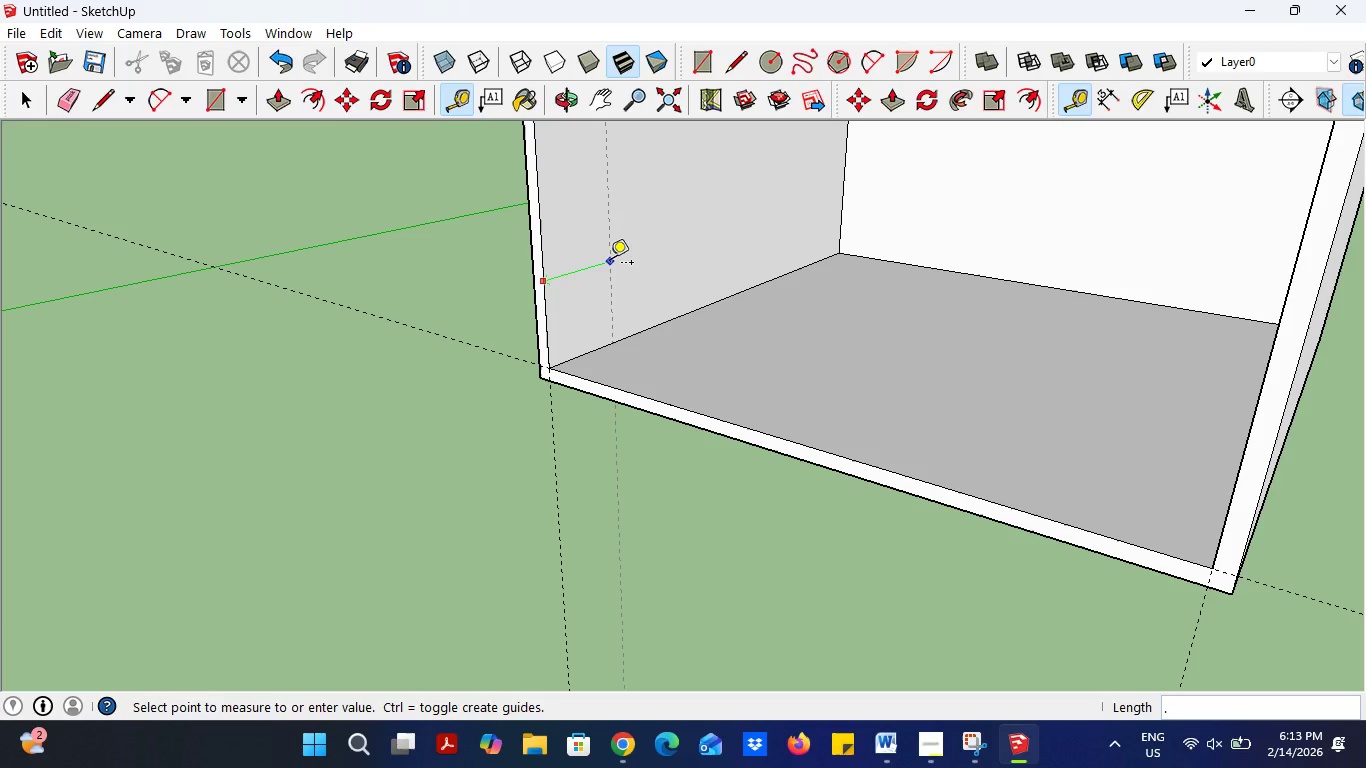 
type(05)
 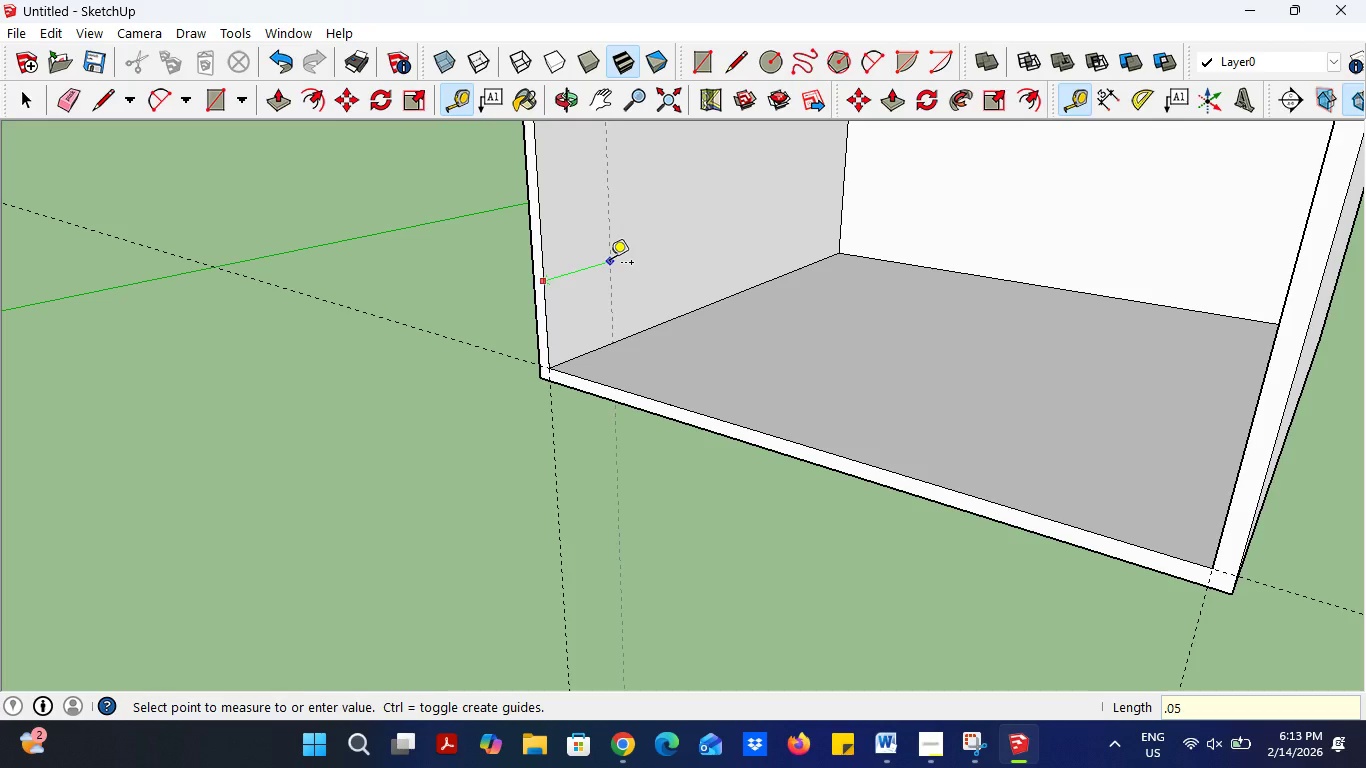 
key(Enter)
 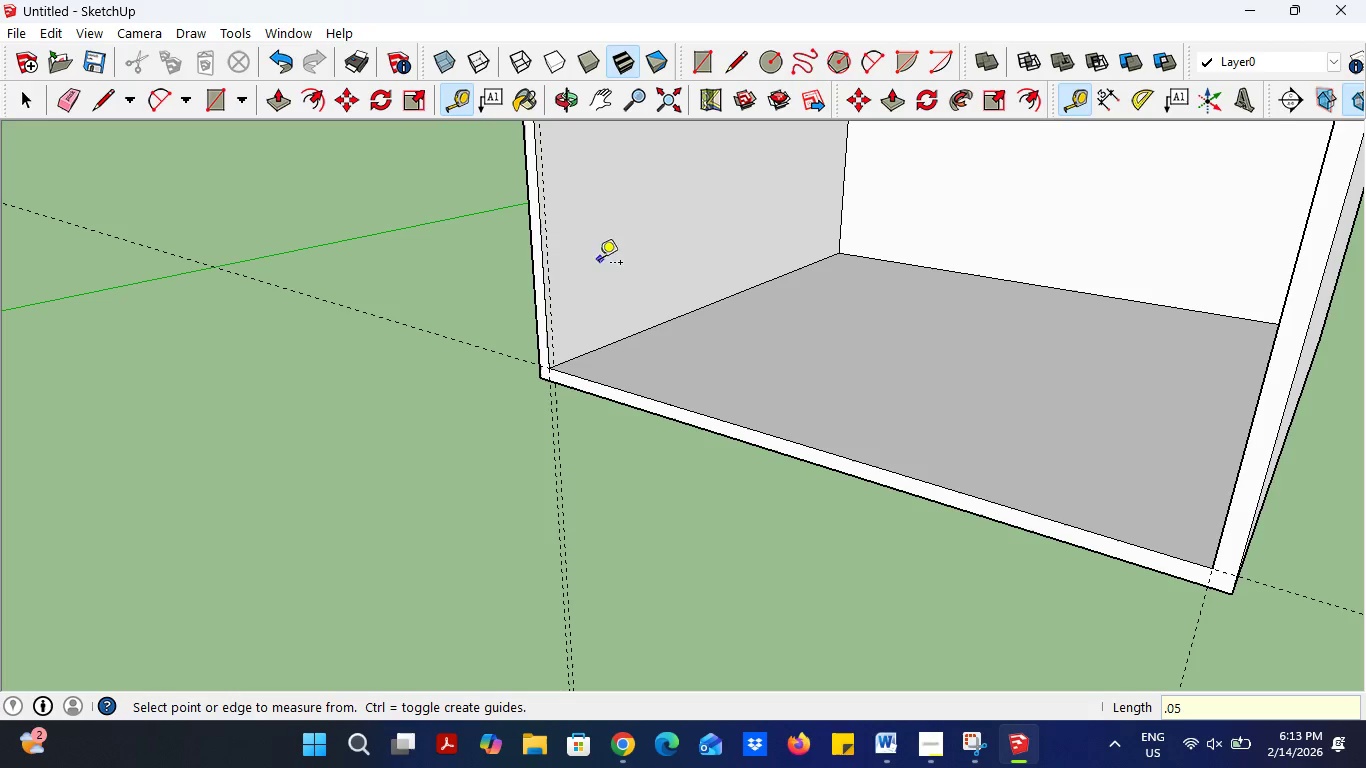 
scroll: coordinate [572, 258], scroll_direction: up, amount: 5.0
 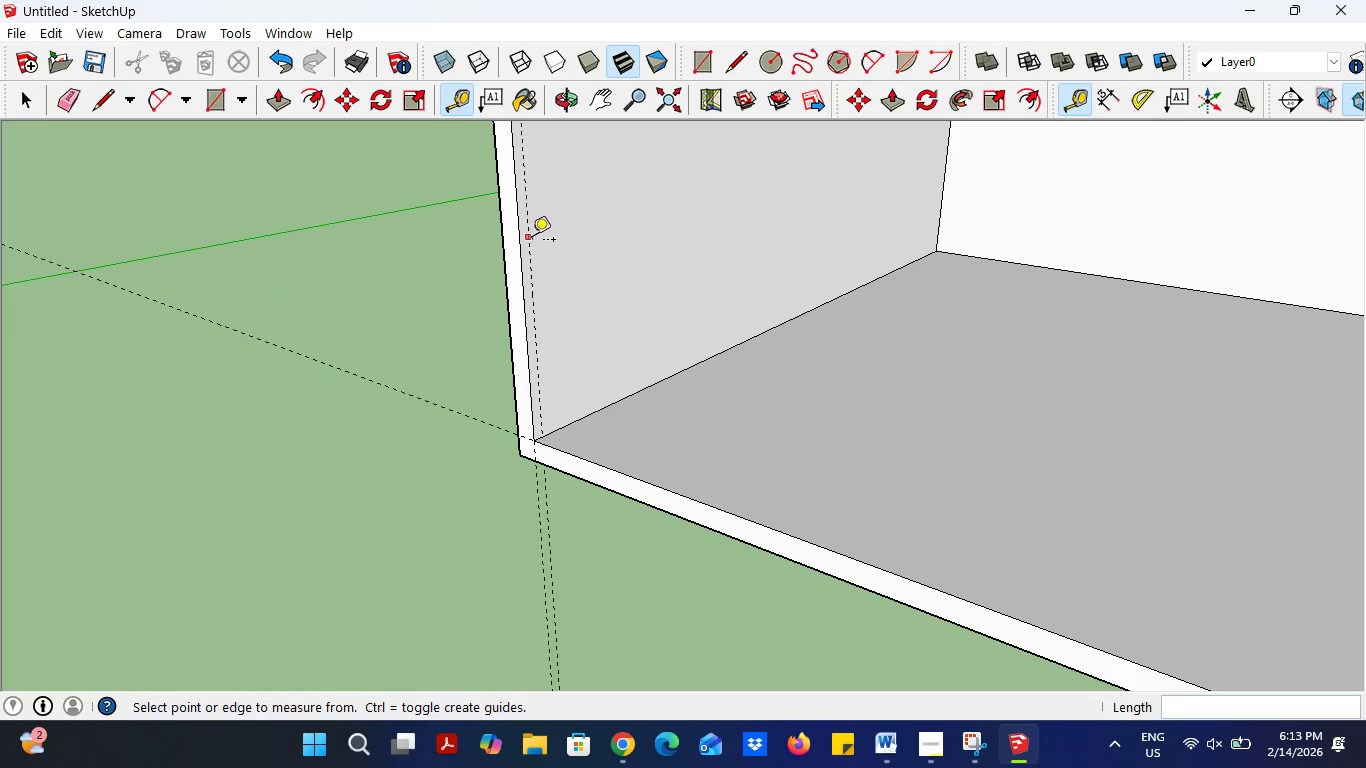 
left_click([532, 237])
 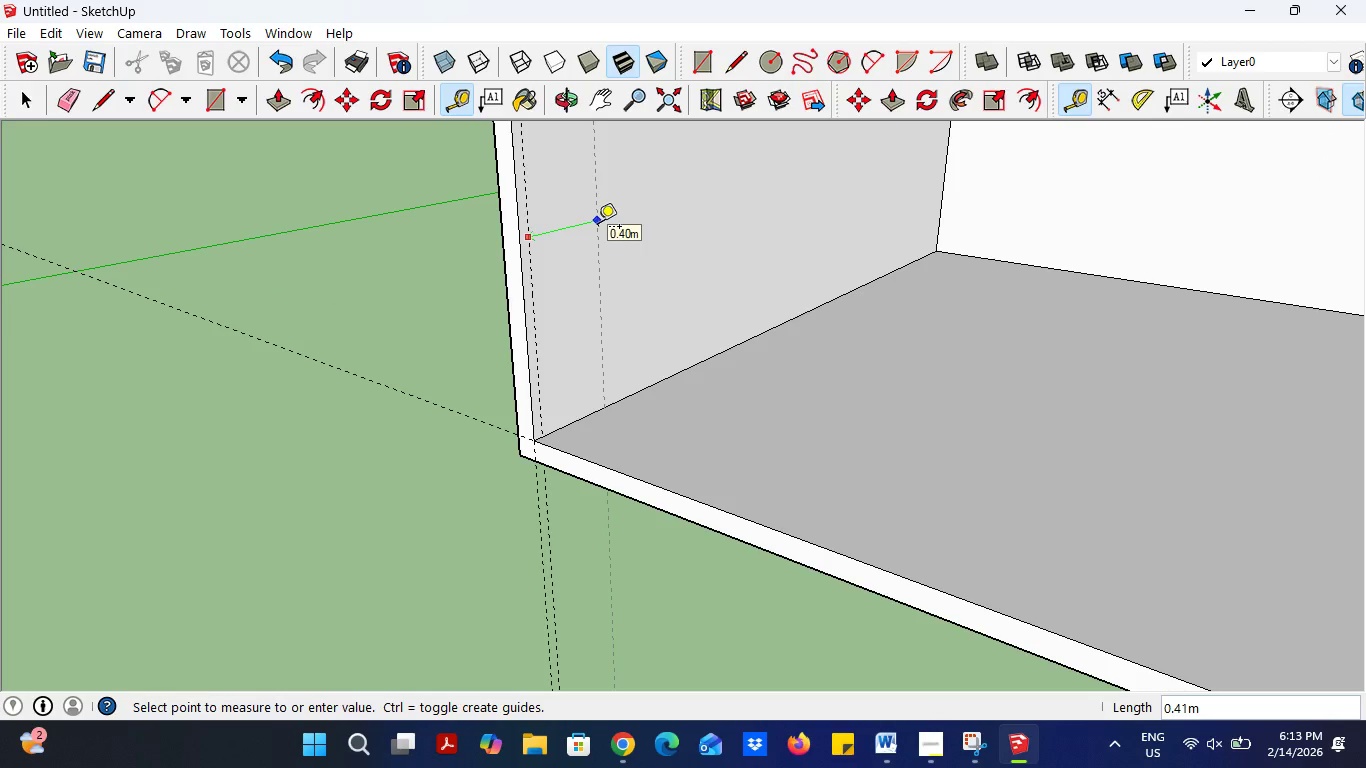 
type(.05)
 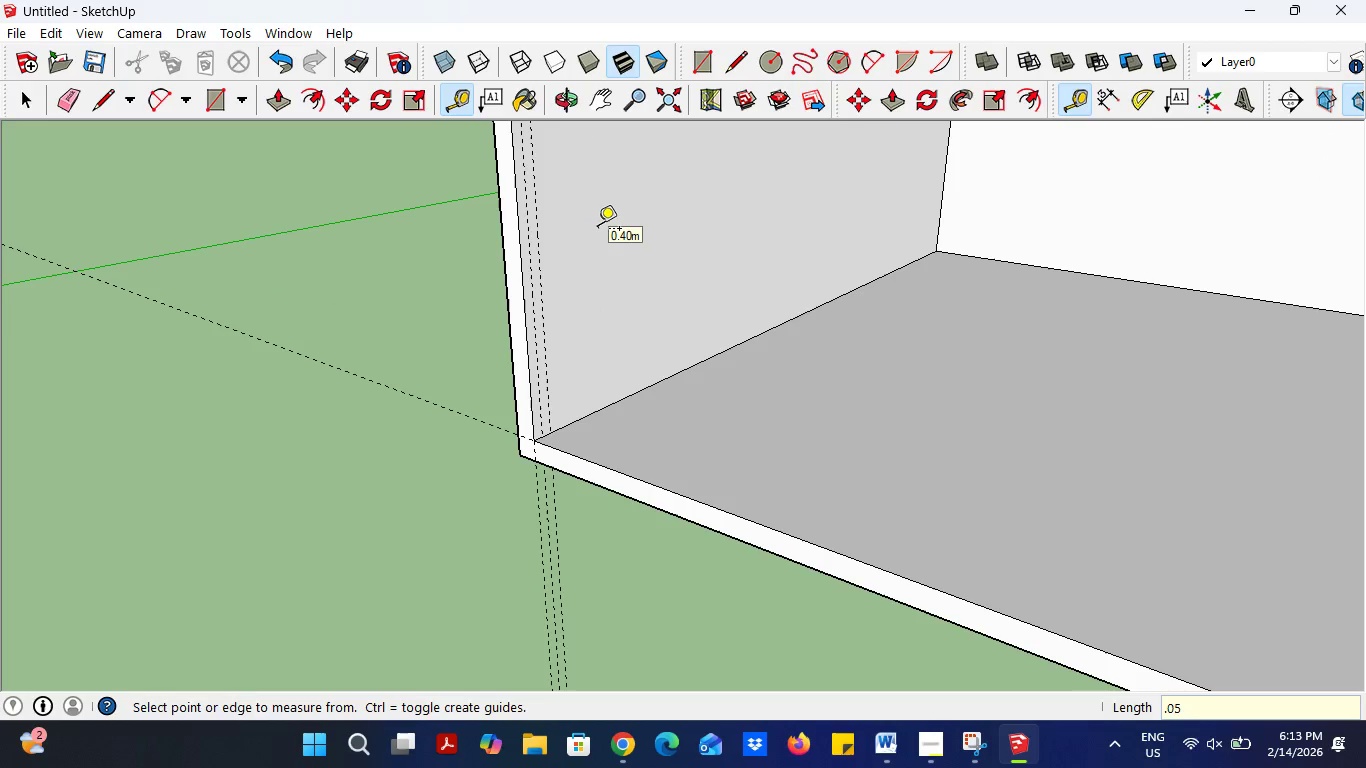 
key(Enter)
 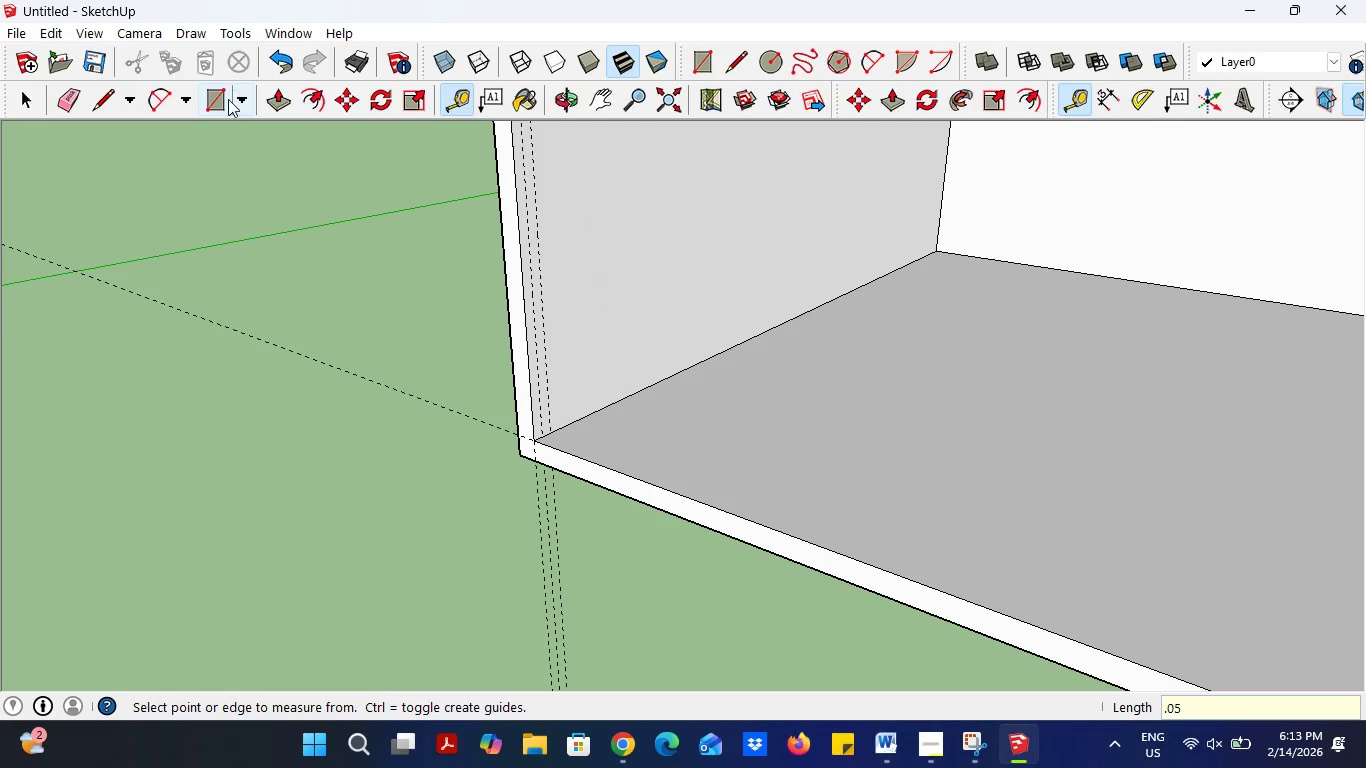 
left_click([225, 100])
 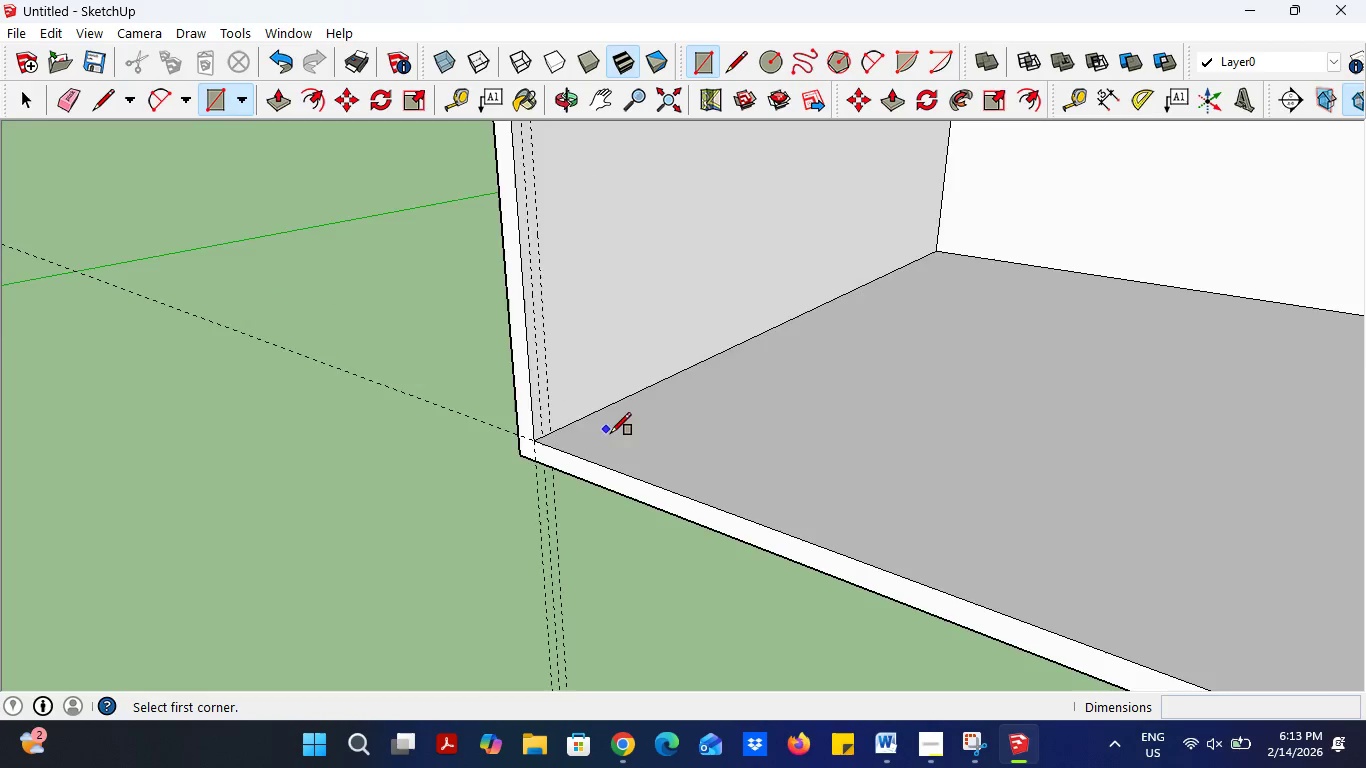 
scroll: coordinate [637, 506], scroll_direction: down, amount: 12.0
 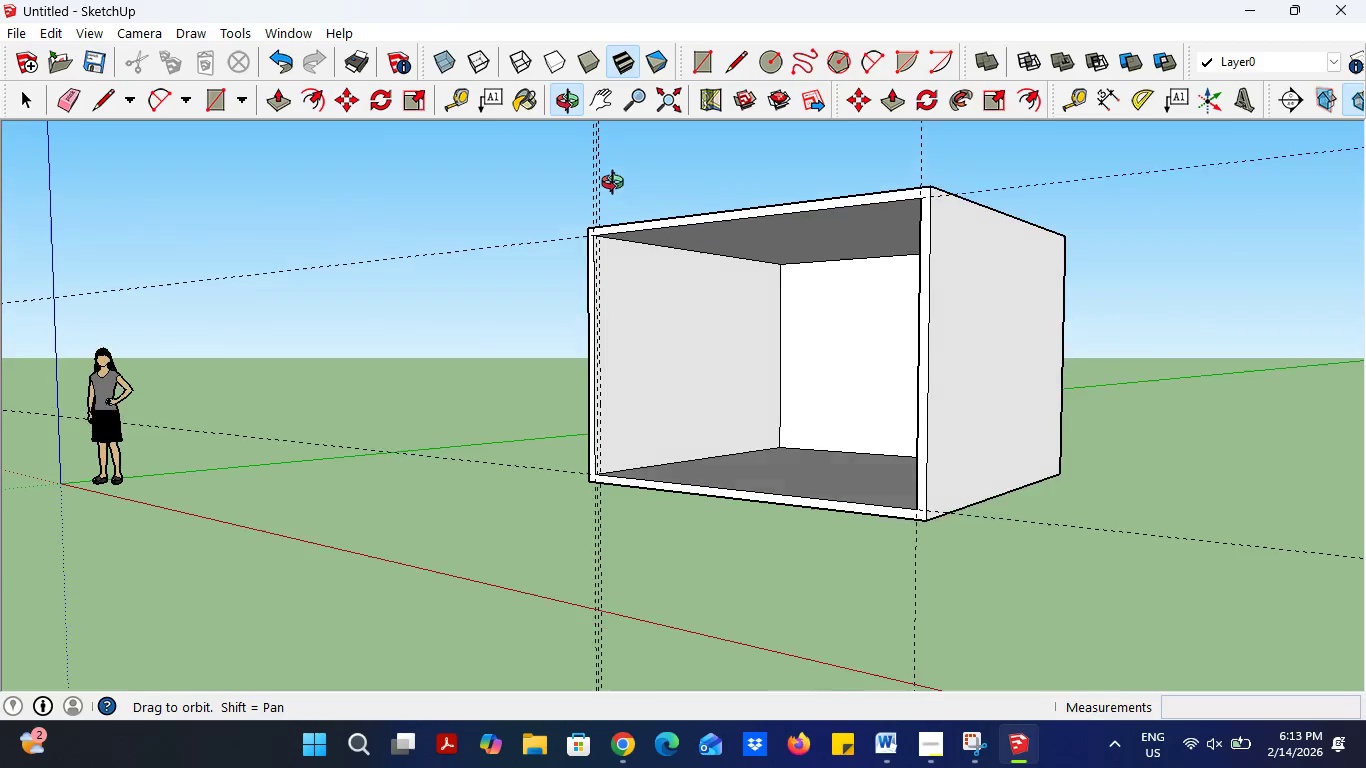 
scroll: coordinate [616, 236], scroll_direction: up, amount: 25.0
 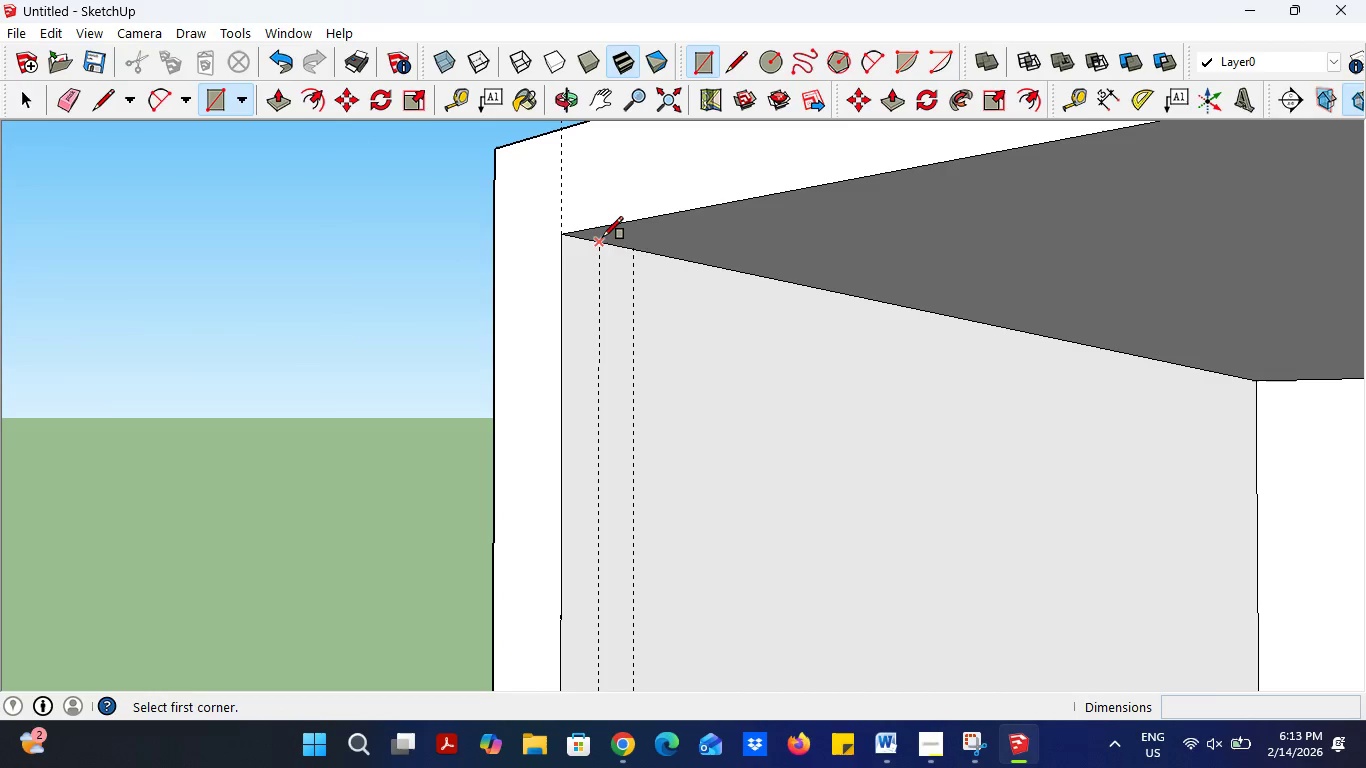 
left_click([601, 239])
 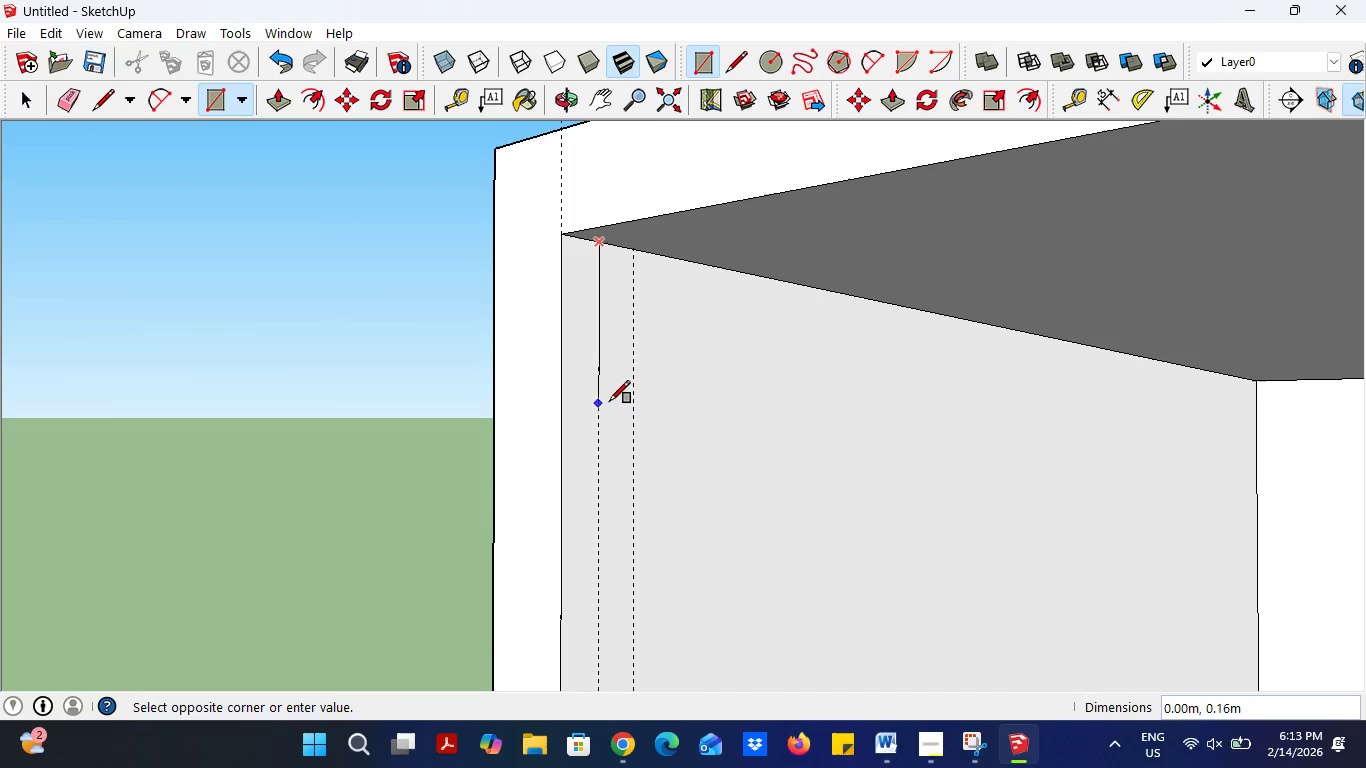 
scroll: coordinate [638, 348], scroll_direction: down, amount: 25.0
 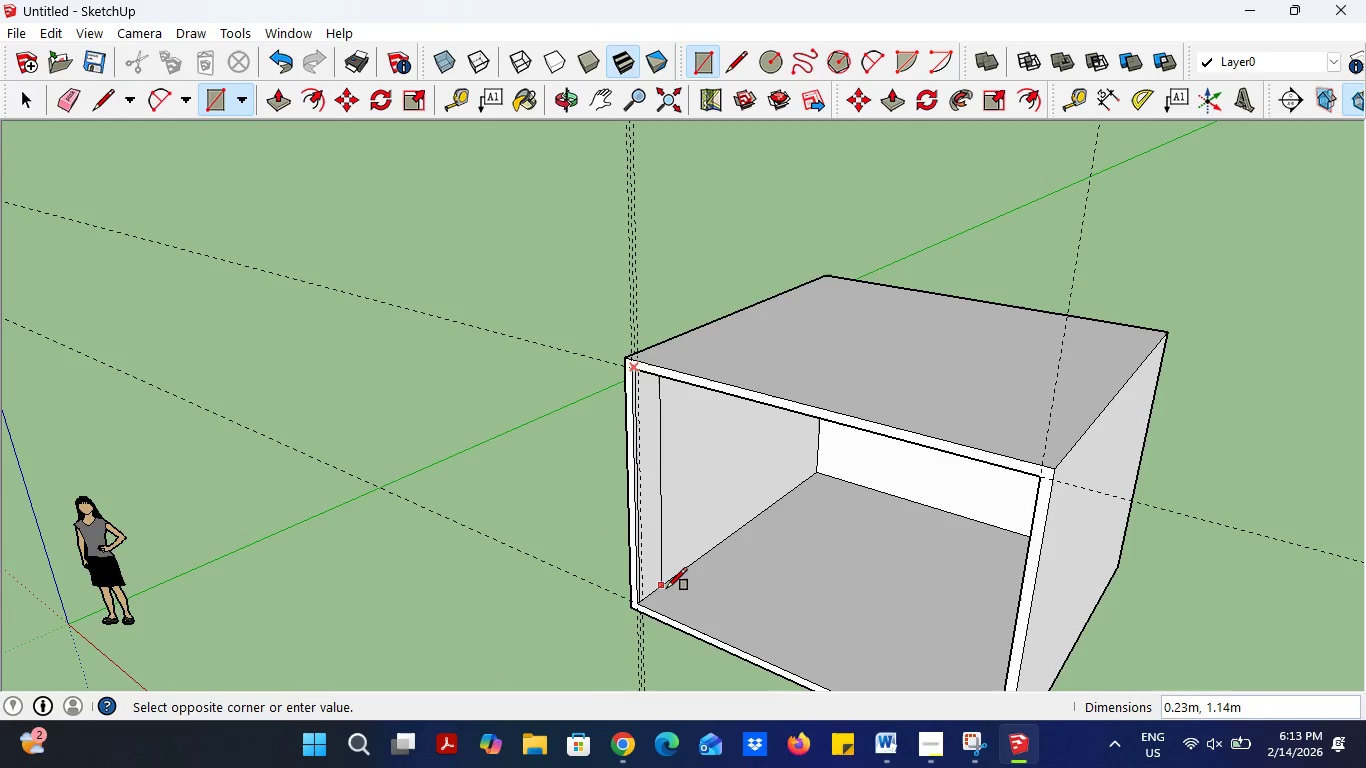 
scroll: coordinate [620, 610], scroll_direction: up, amount: 27.0
 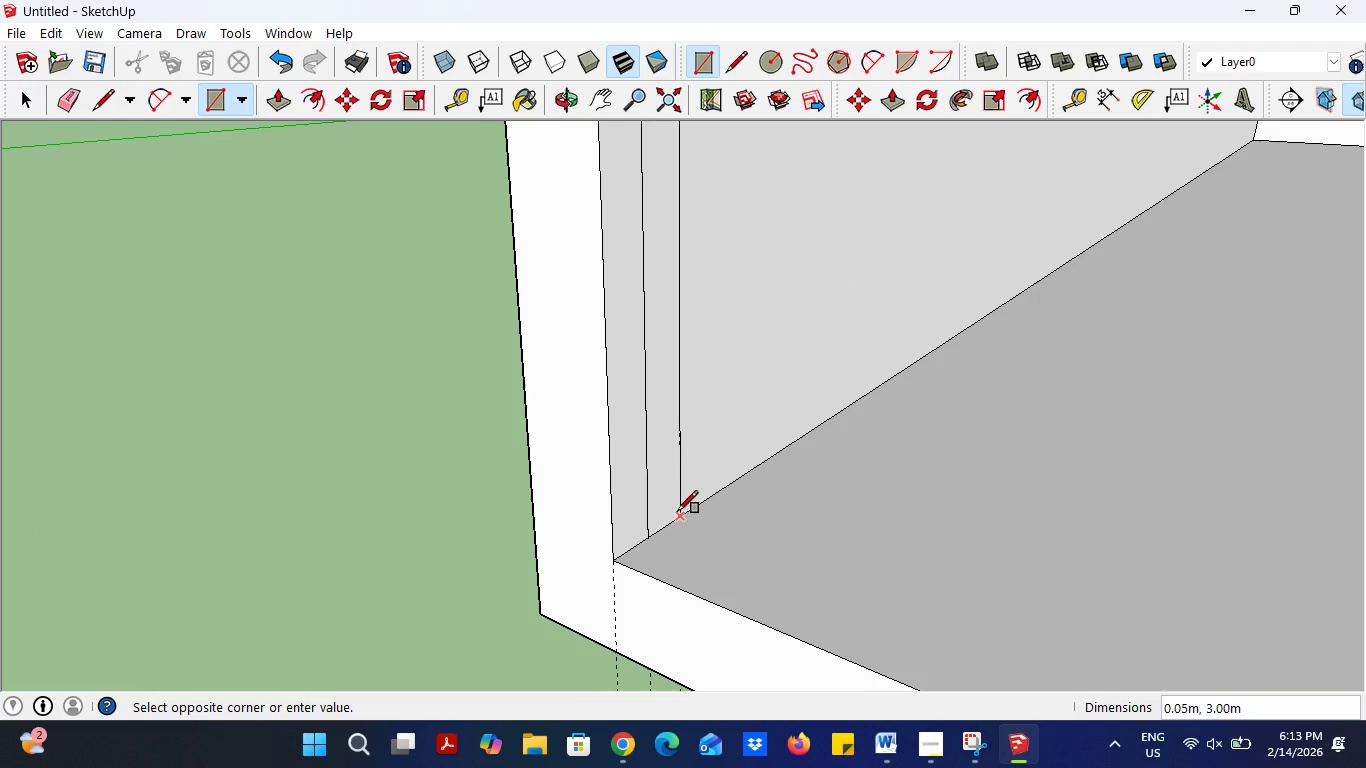 
left_click([676, 514])
 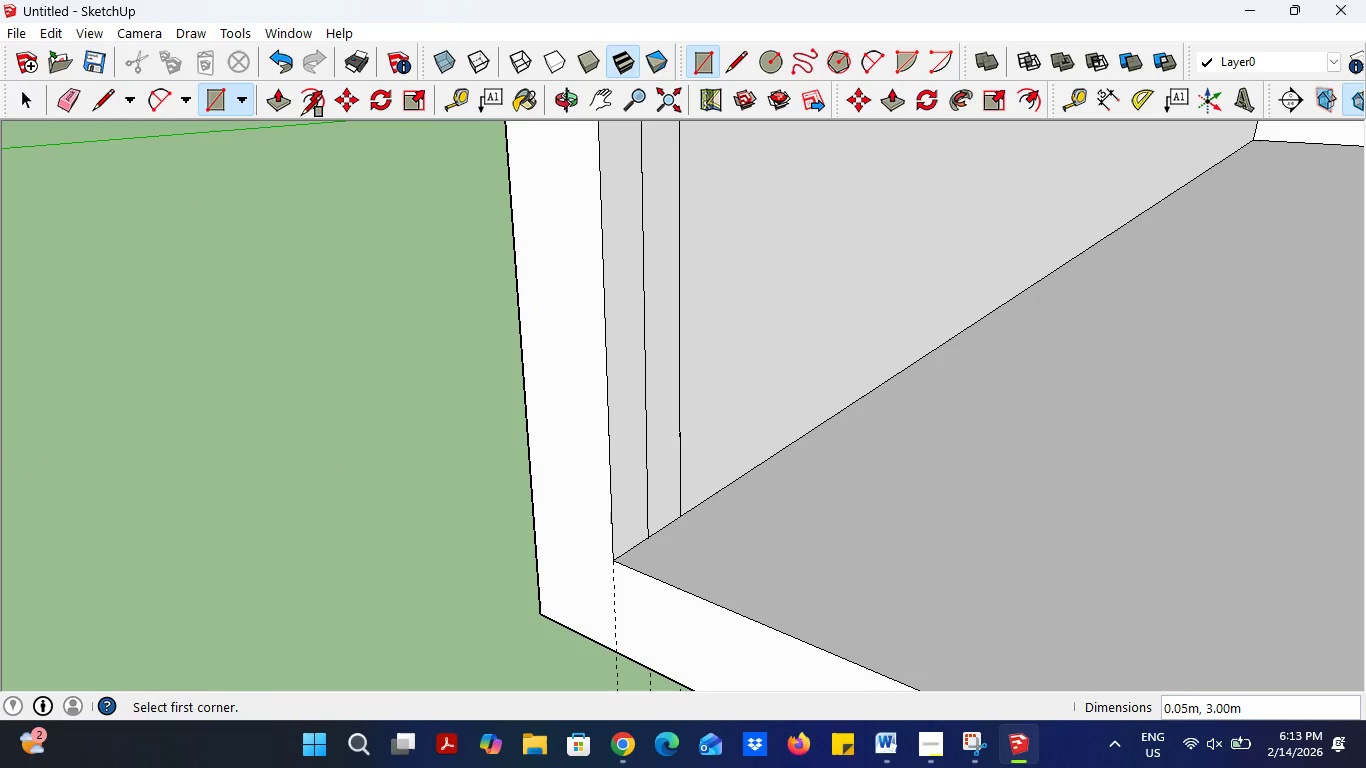 
left_click([276, 105])
 